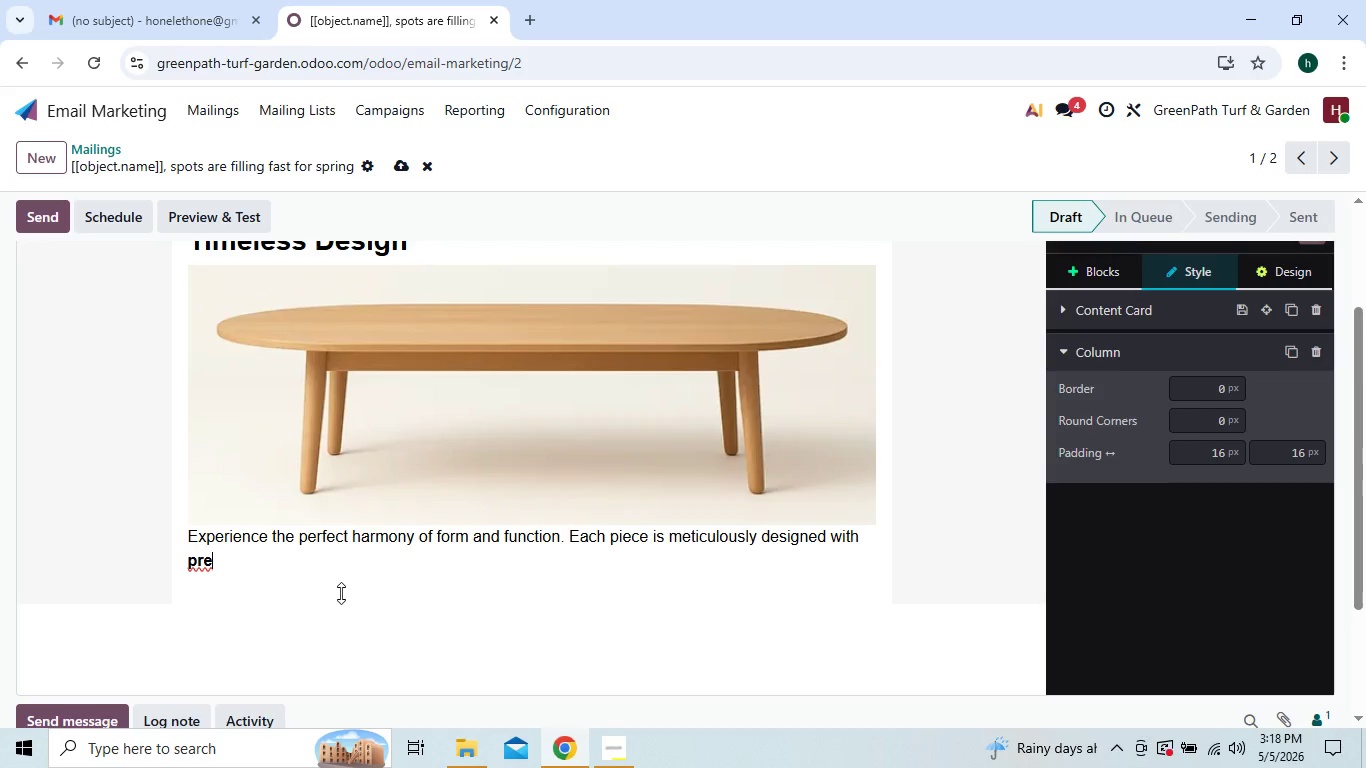 
key(Backspace)
 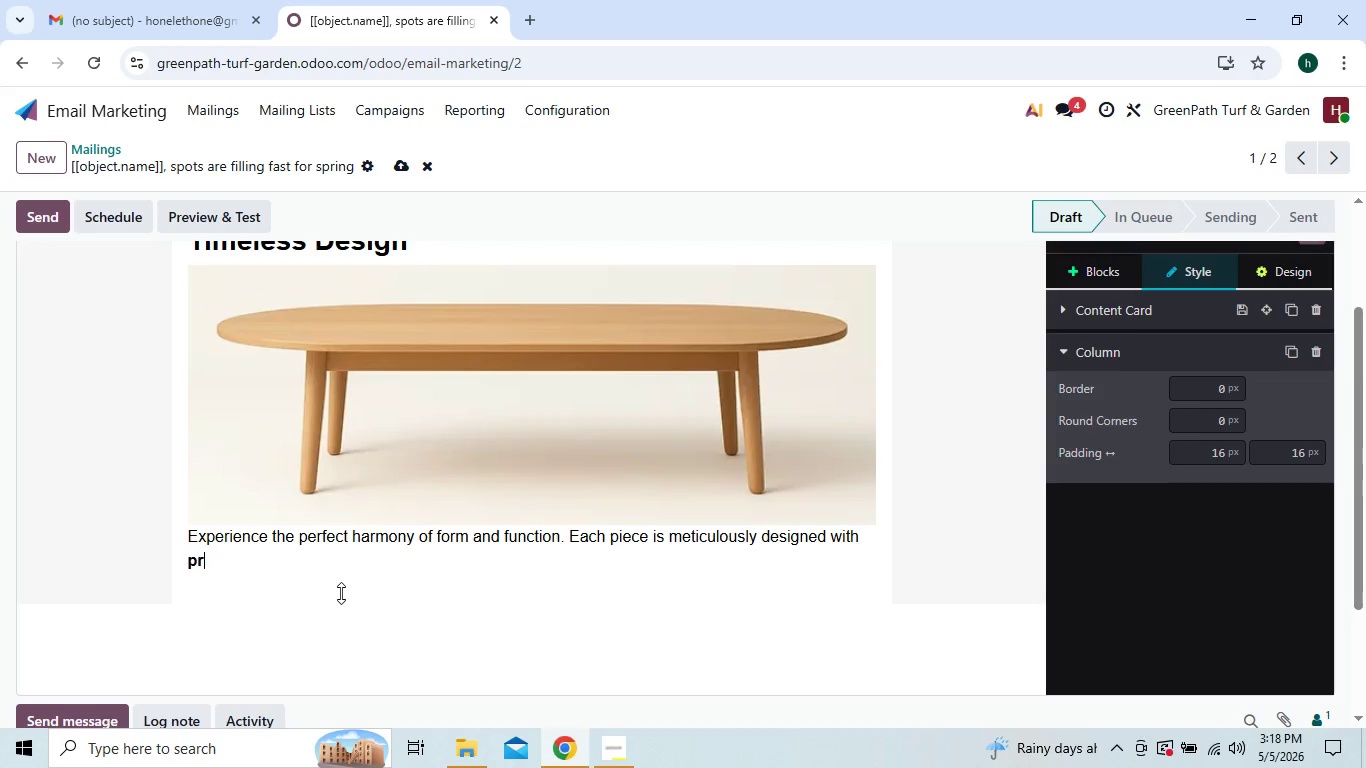 
key(Backspace)
 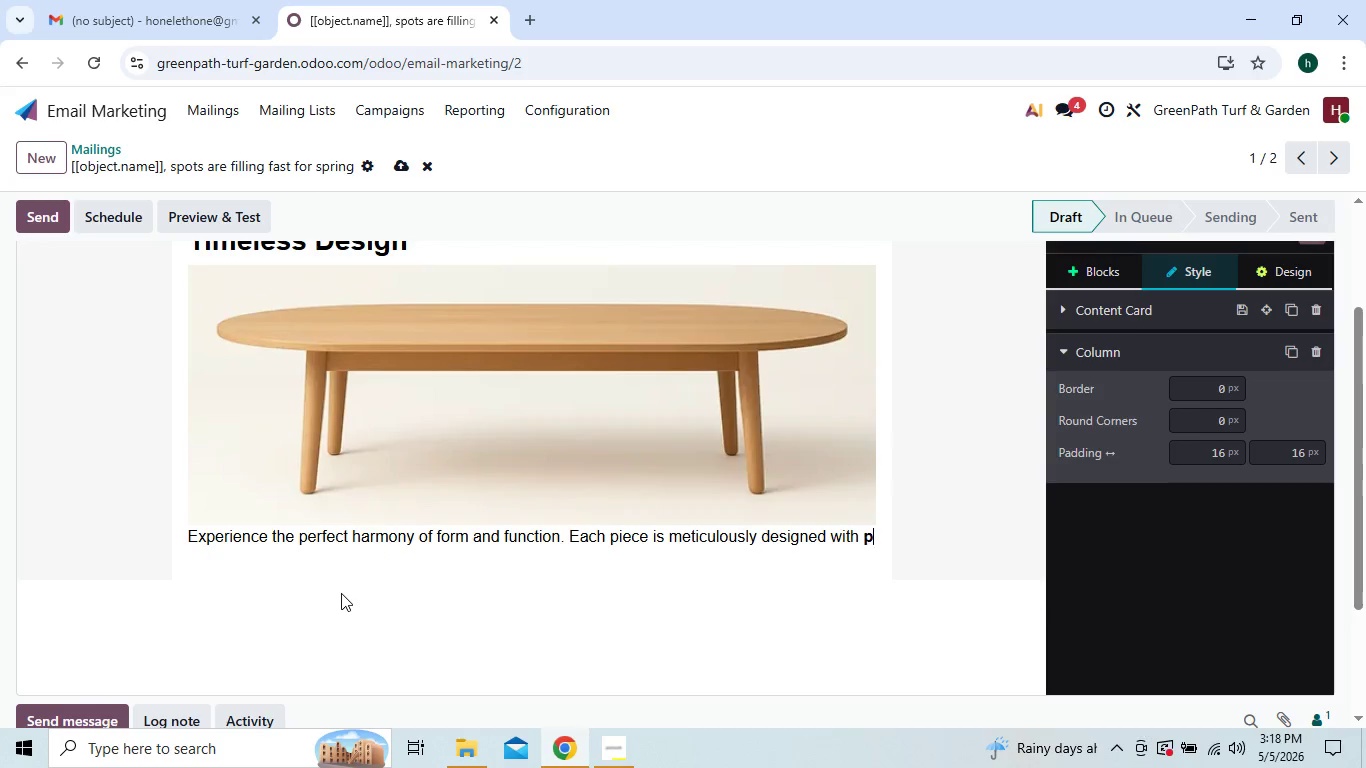 
key(Backspace)
 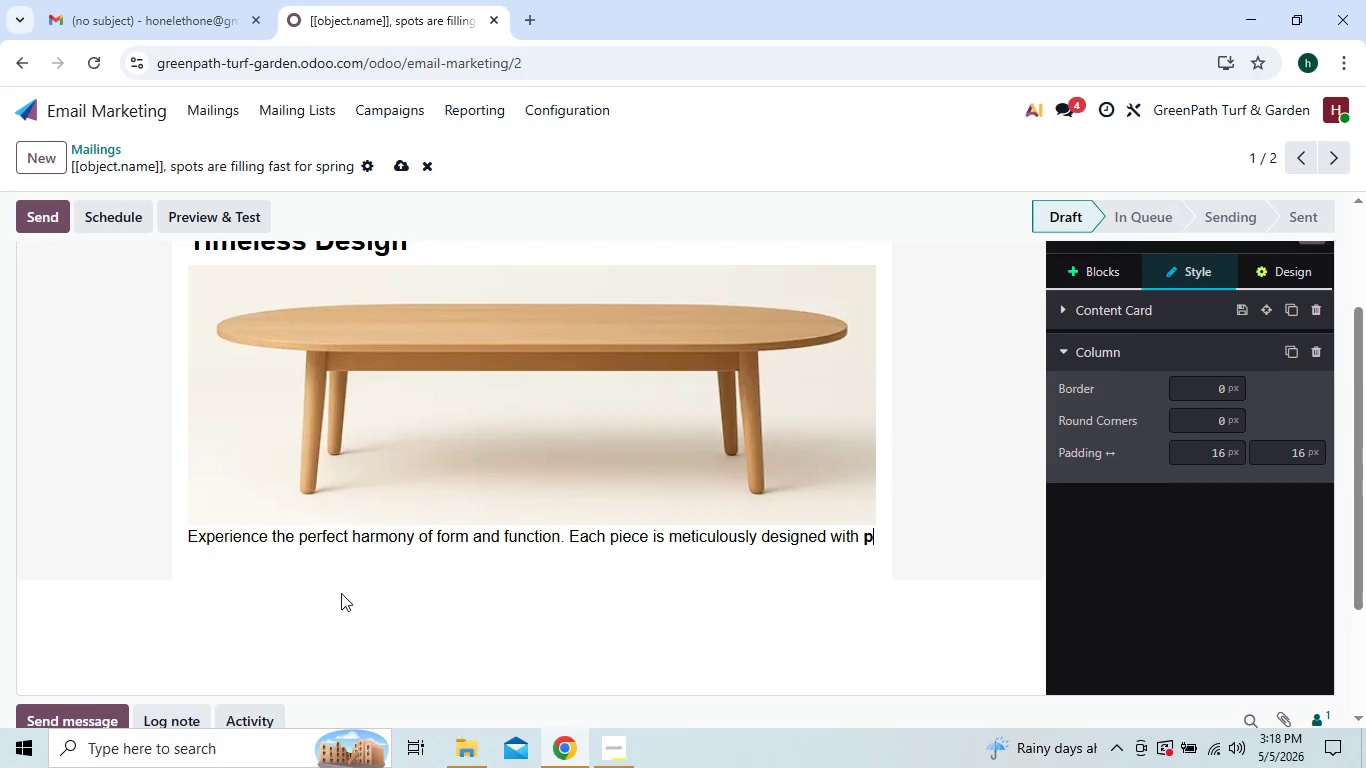 
key(Backspace)
 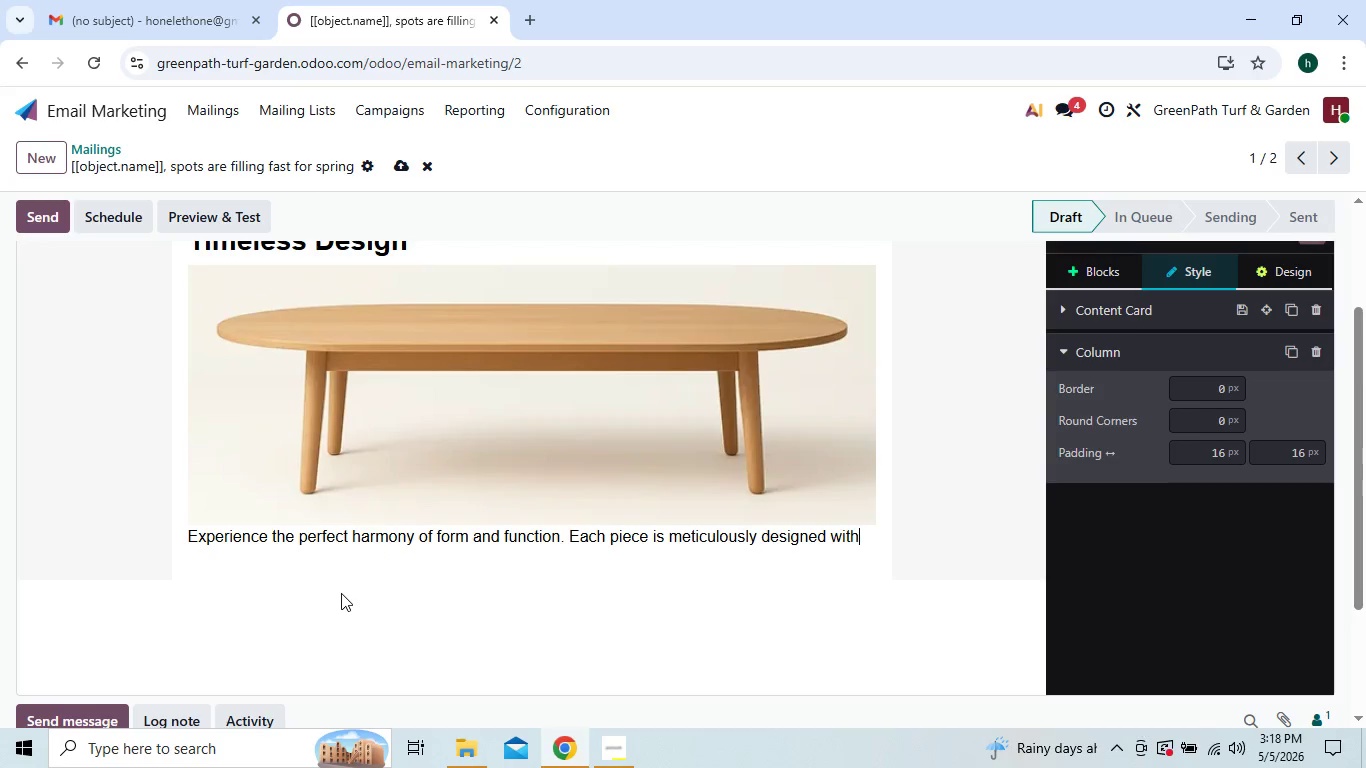 
key(Backspace)
 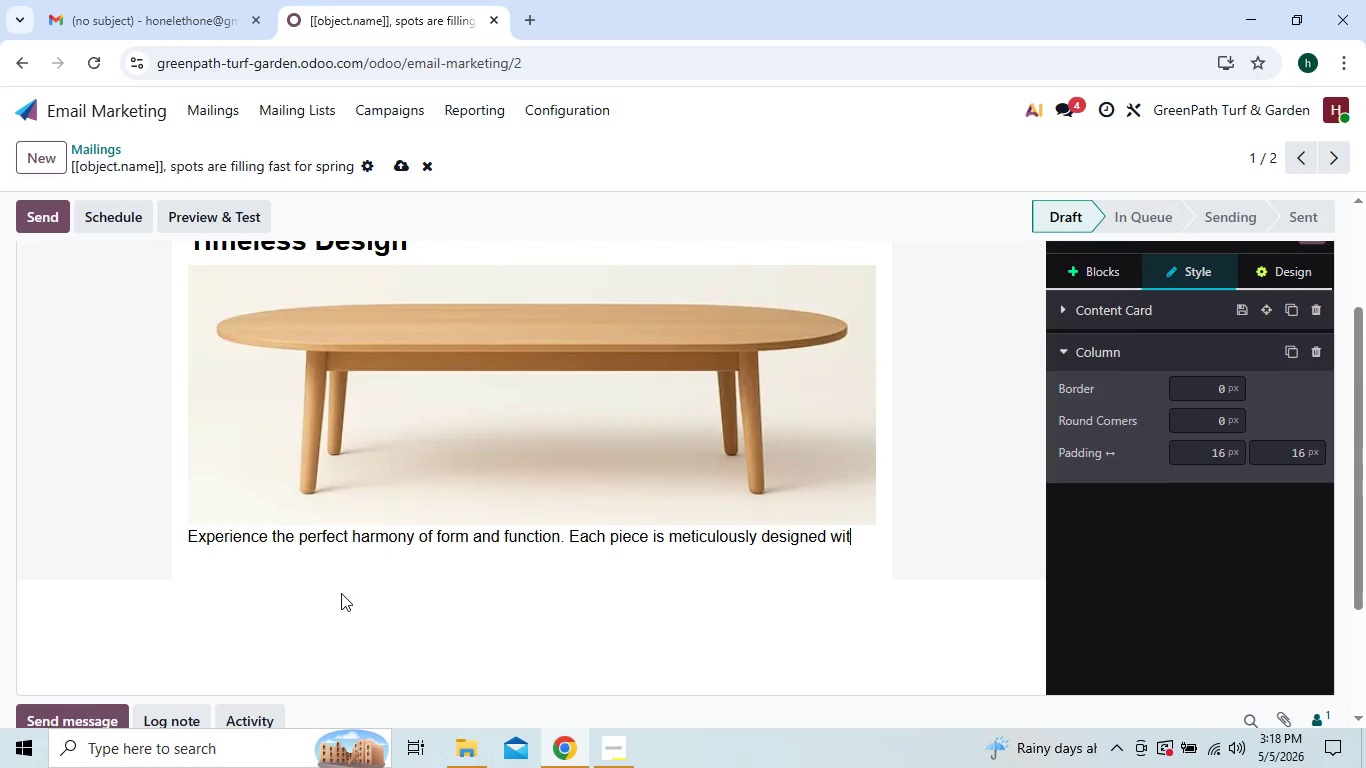 
key(Backspace)
 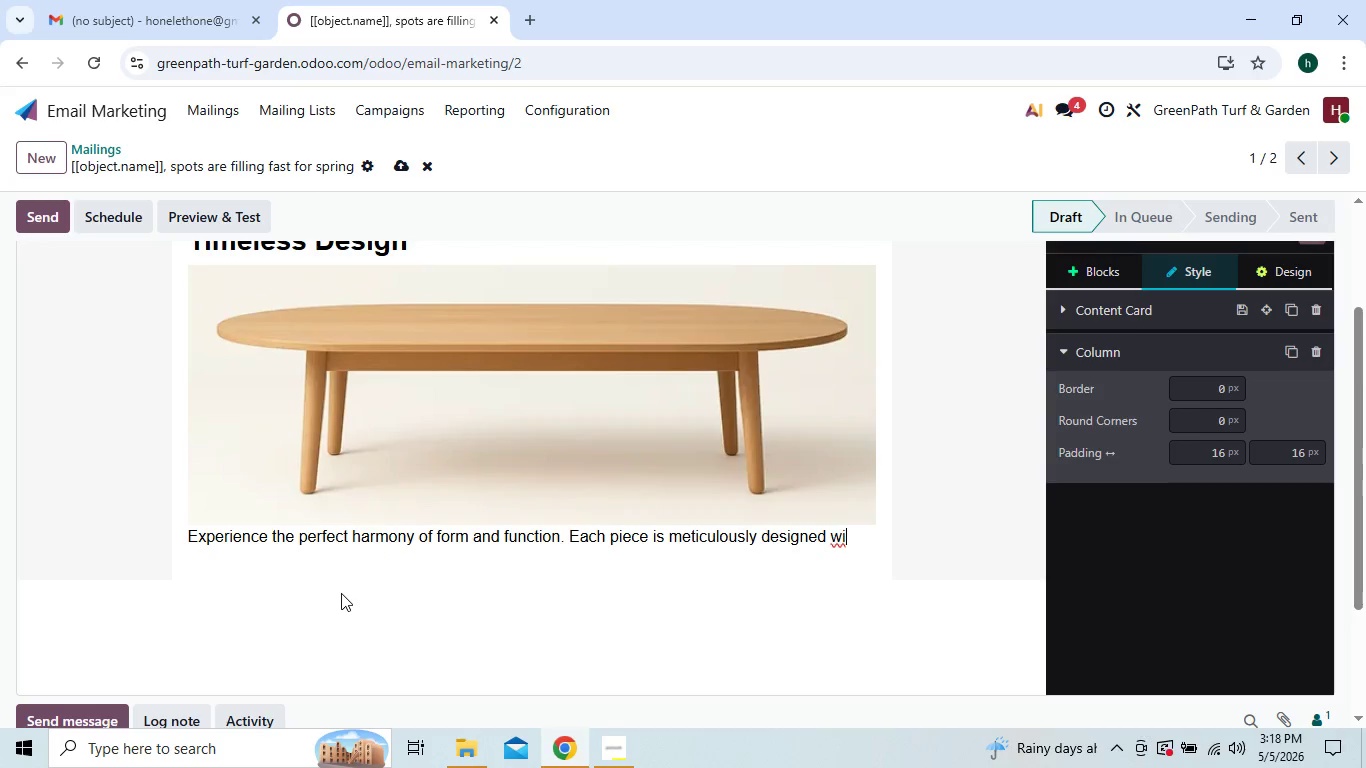 
key(Backspace)
 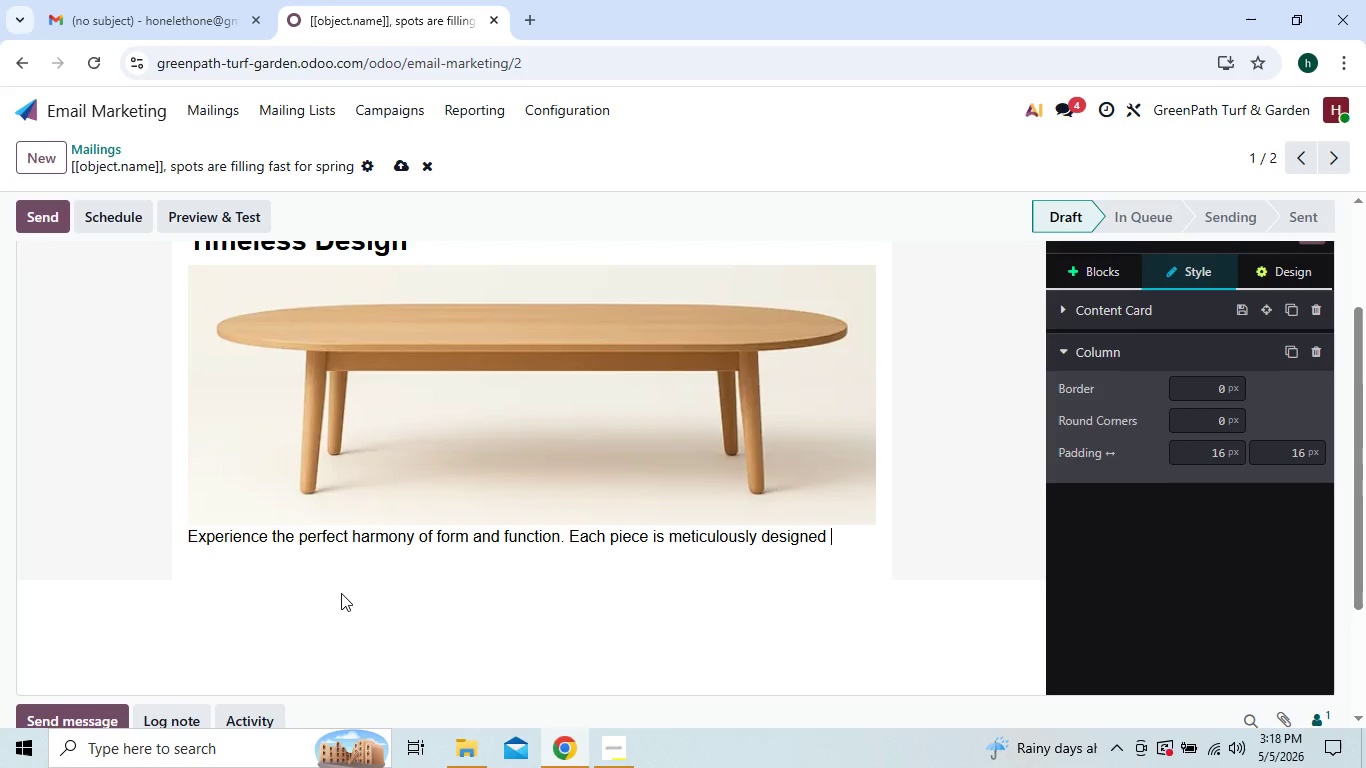 
key(Backspace)
 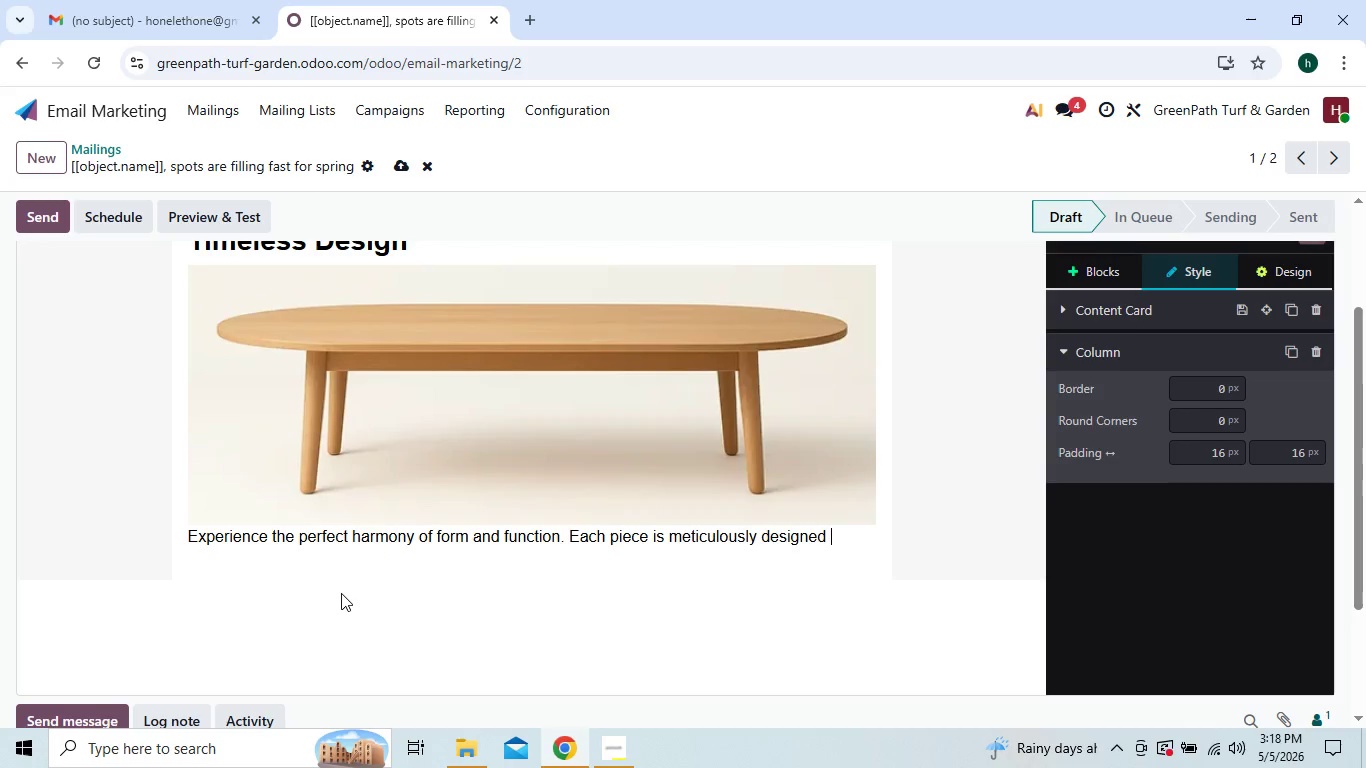 
hold_key(key=Backspace, duration=0.48)
 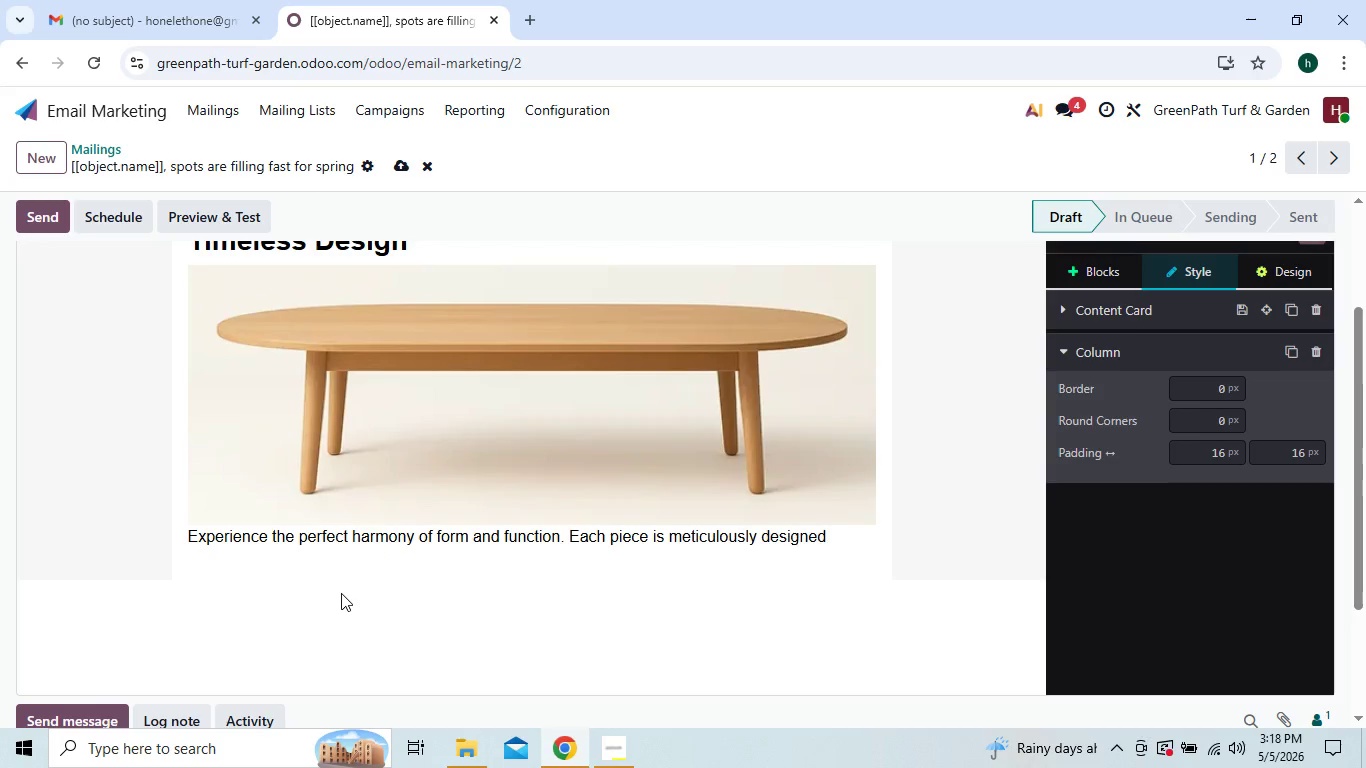 
key(Backspace)
 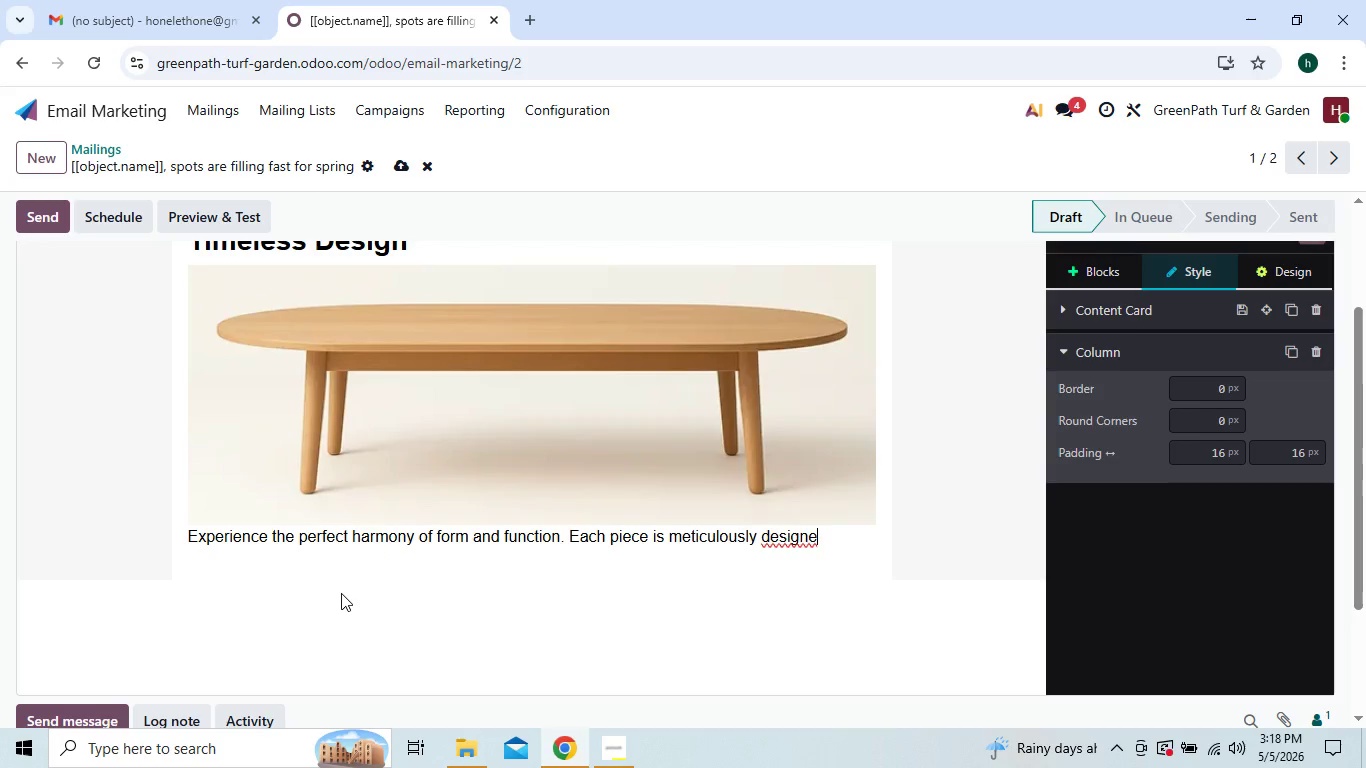 
hold_key(key=Backspace, duration=1.5)
 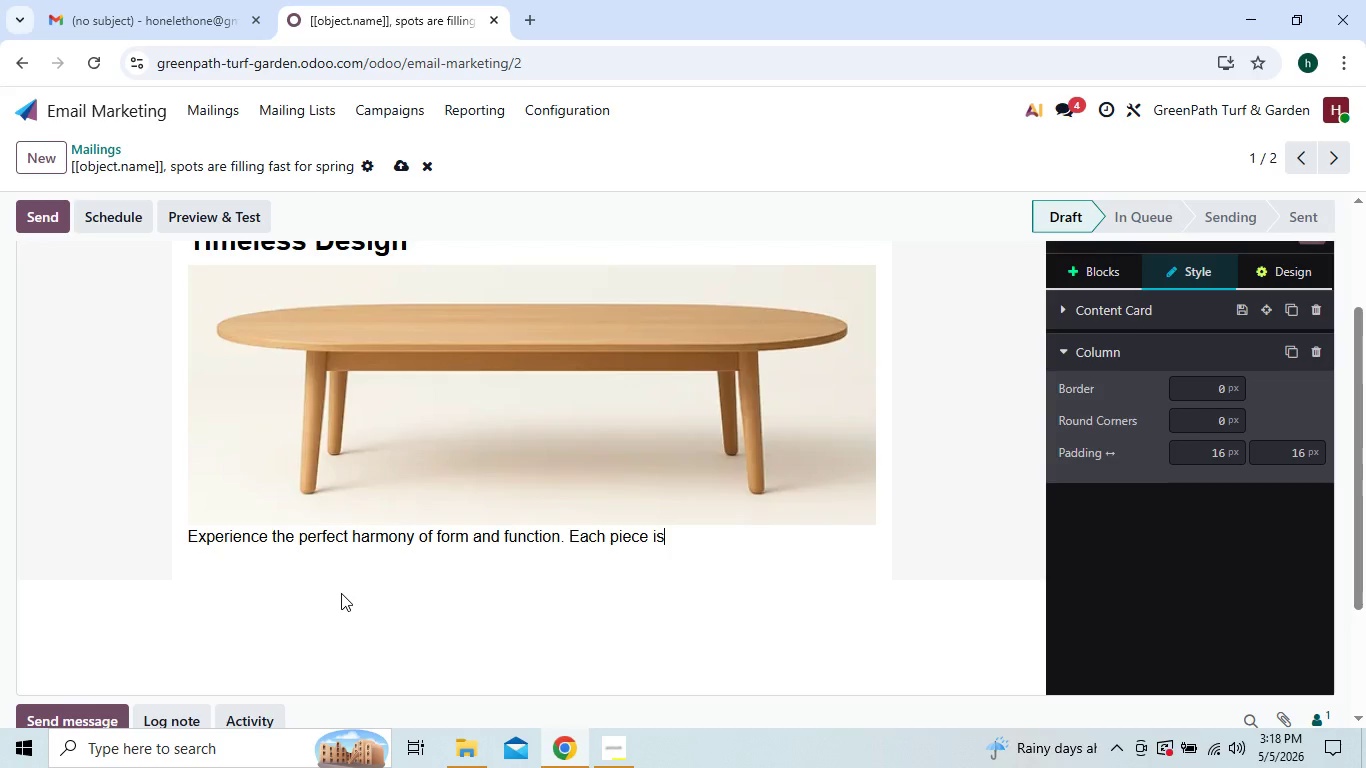 
hold_key(key=Backspace, duration=0.7)
 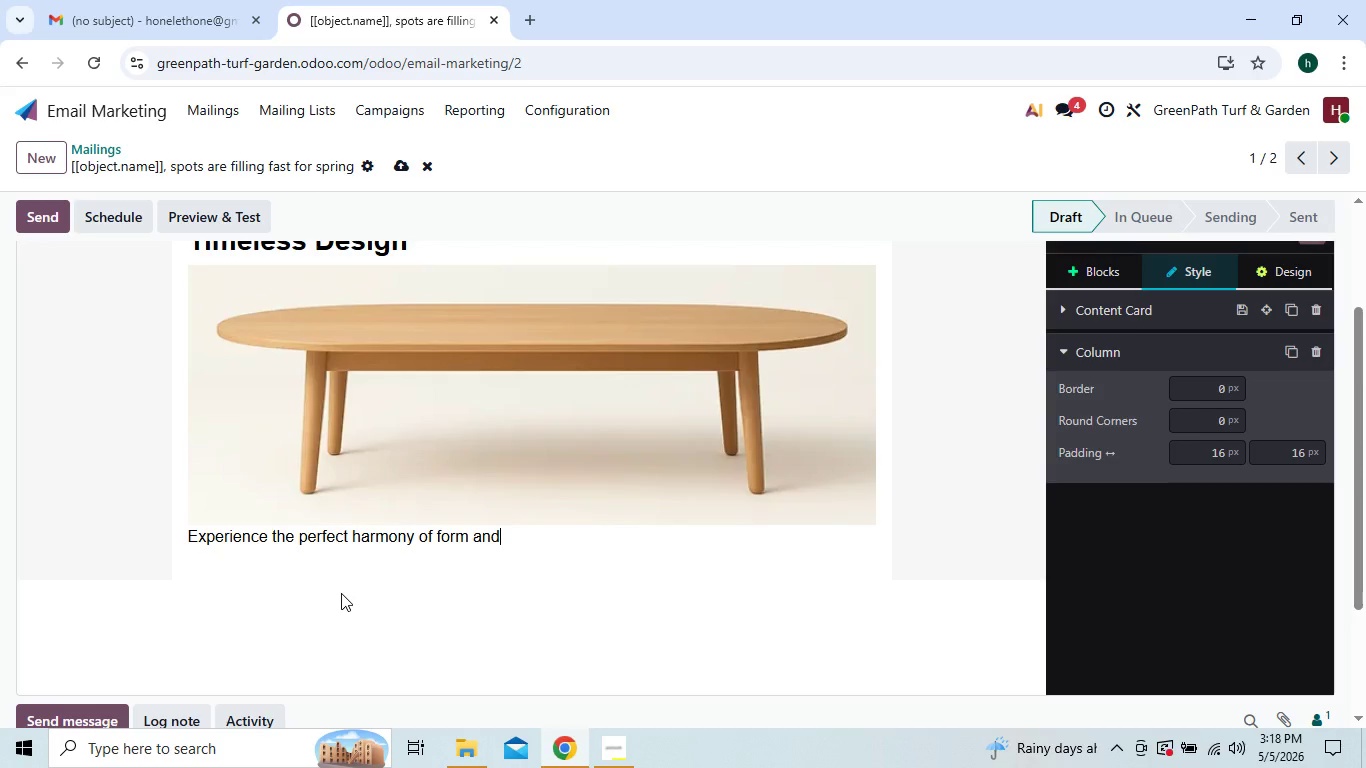 
key(Backspace)
 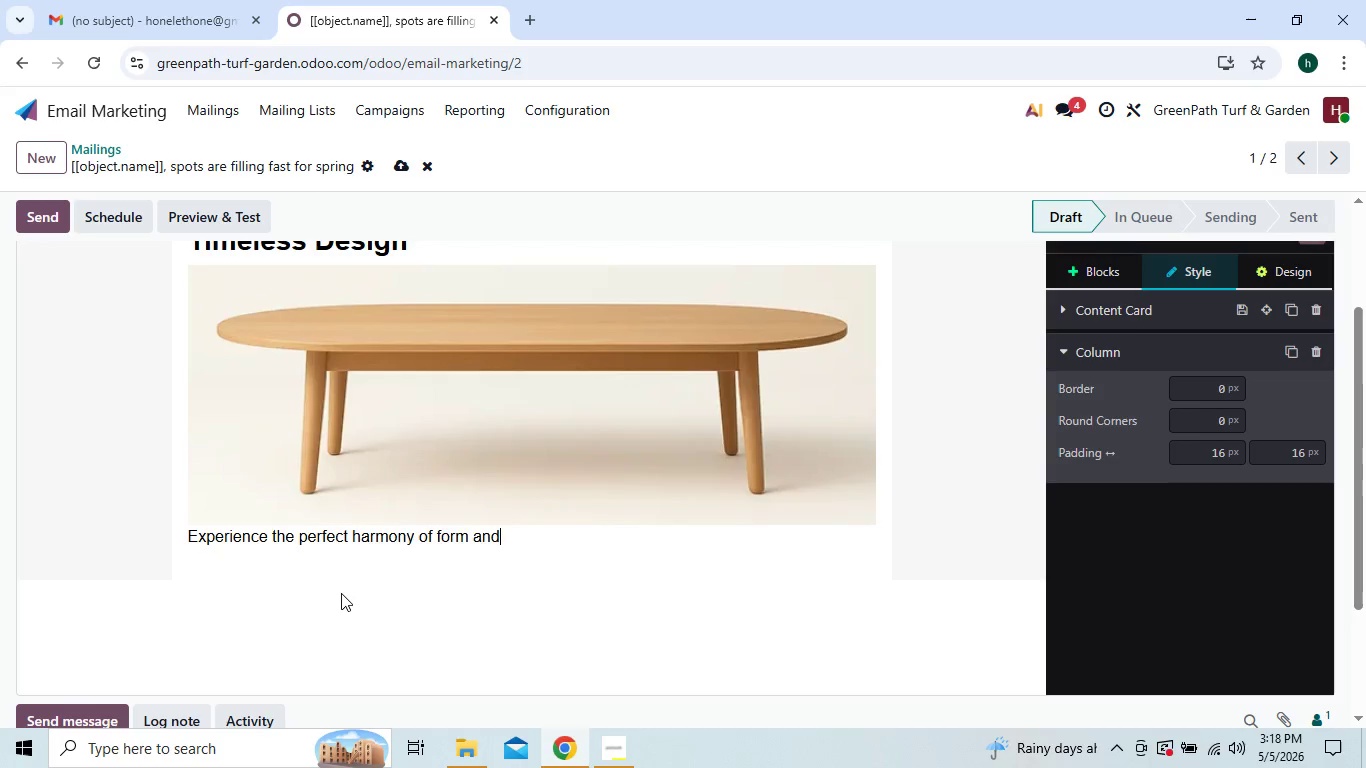 
key(Backspace)
 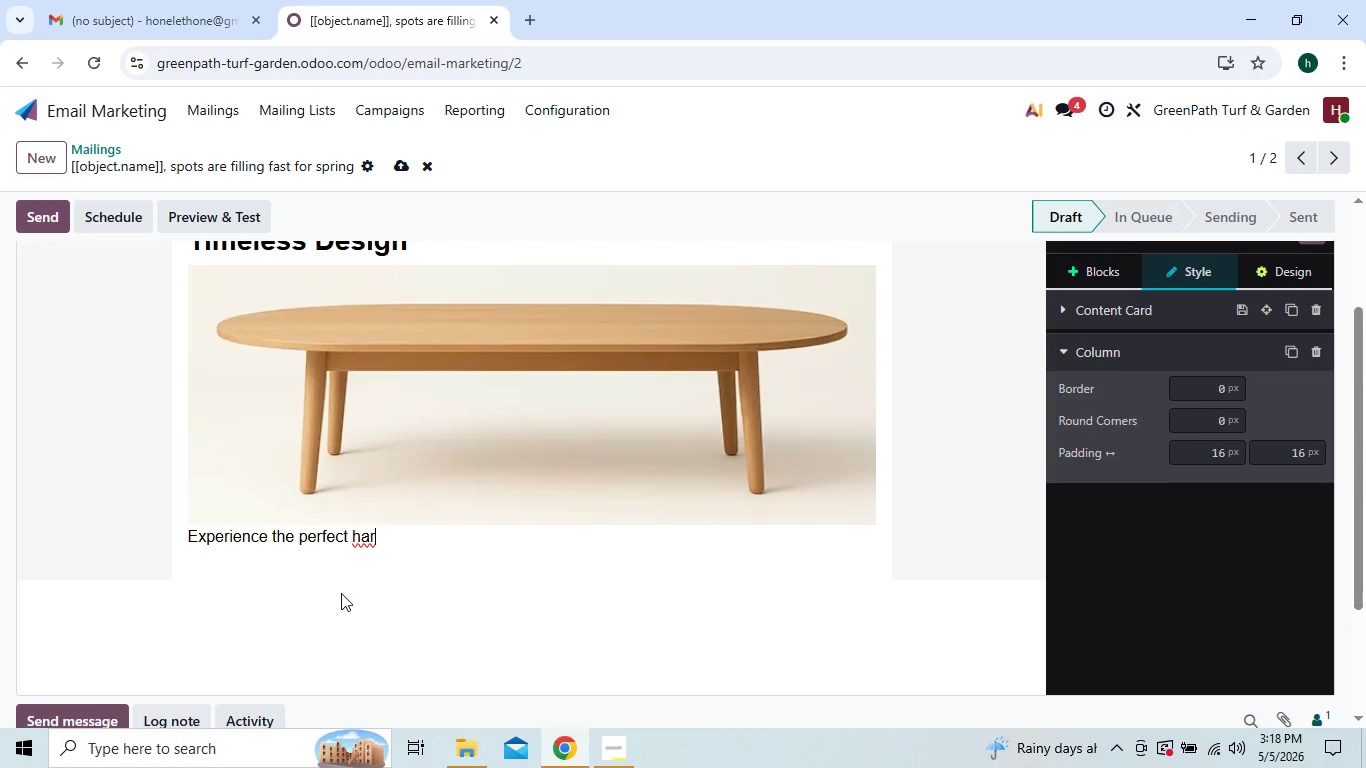 
key(Backspace)
 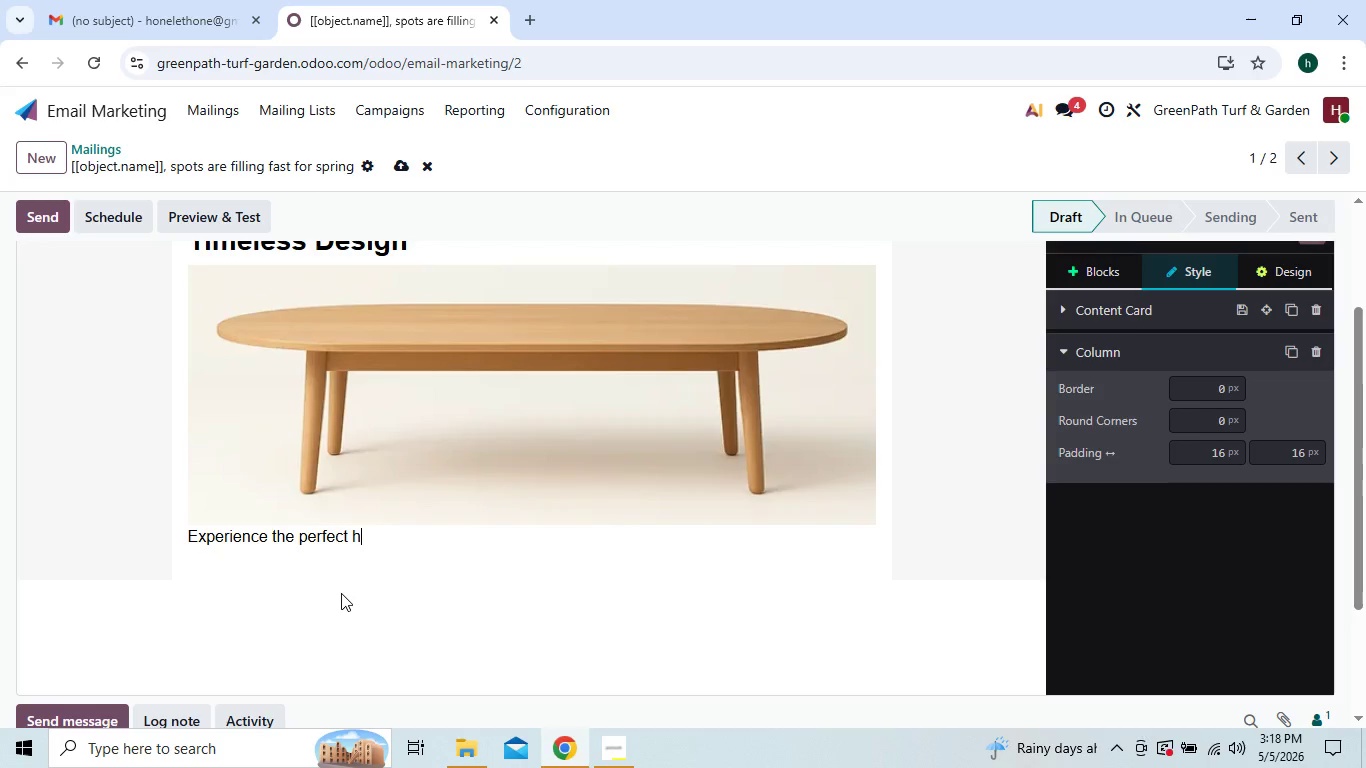 
key(Backspace)
 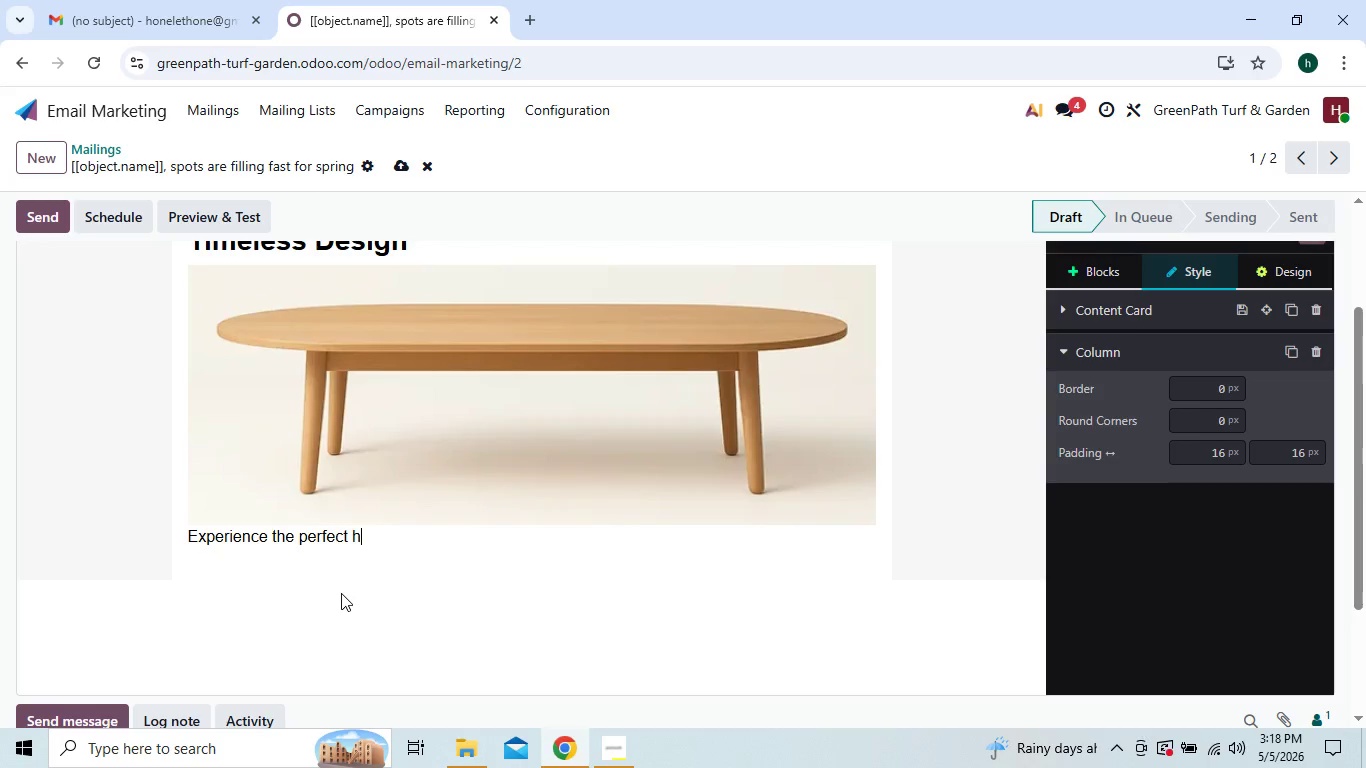 
key(Backspace)
 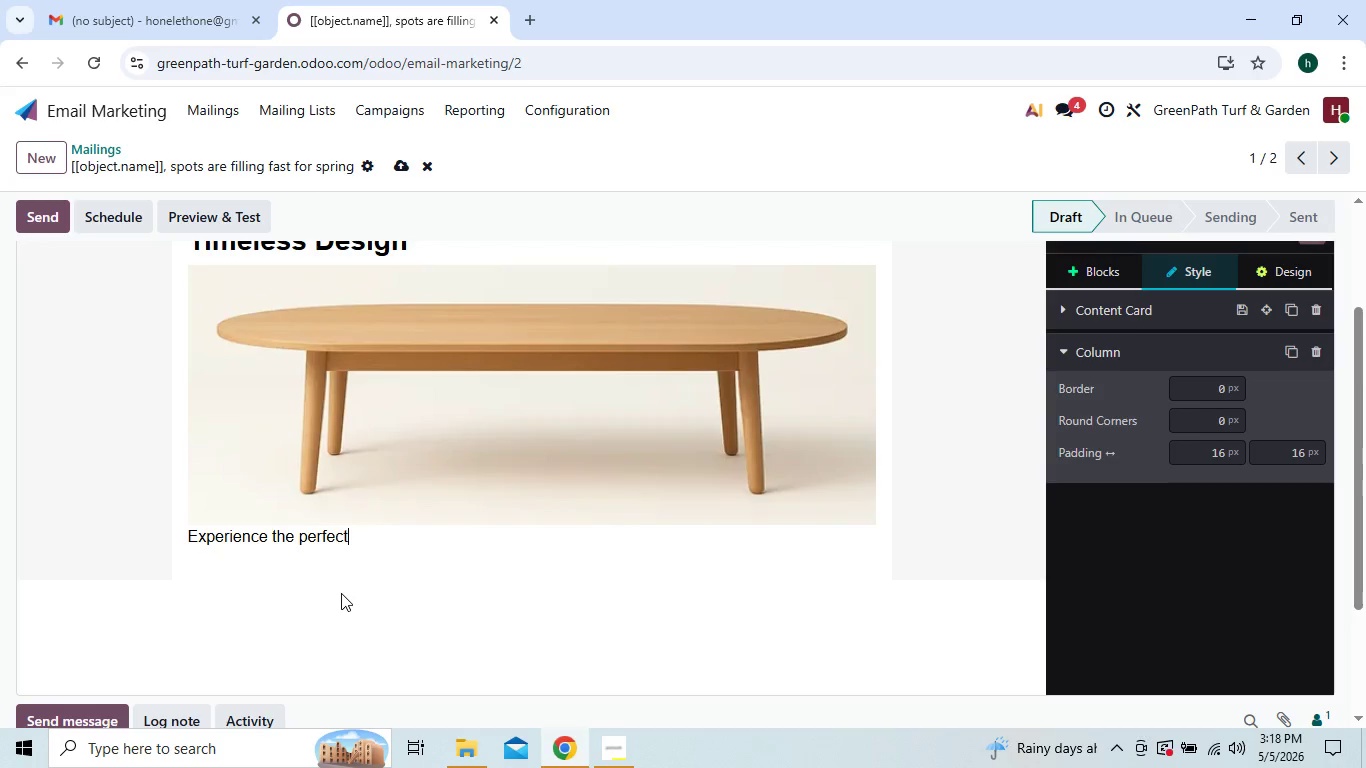 
key(Backspace)
 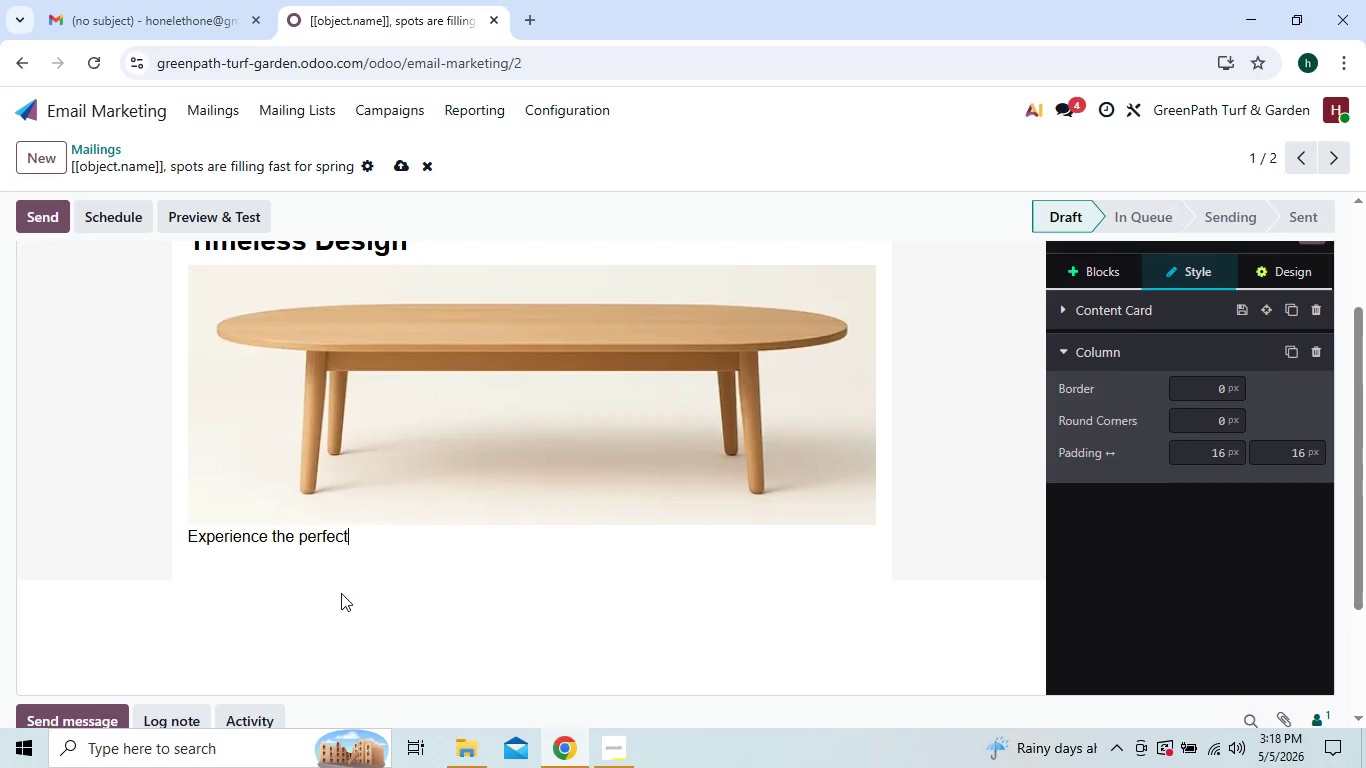 
key(Backspace)
 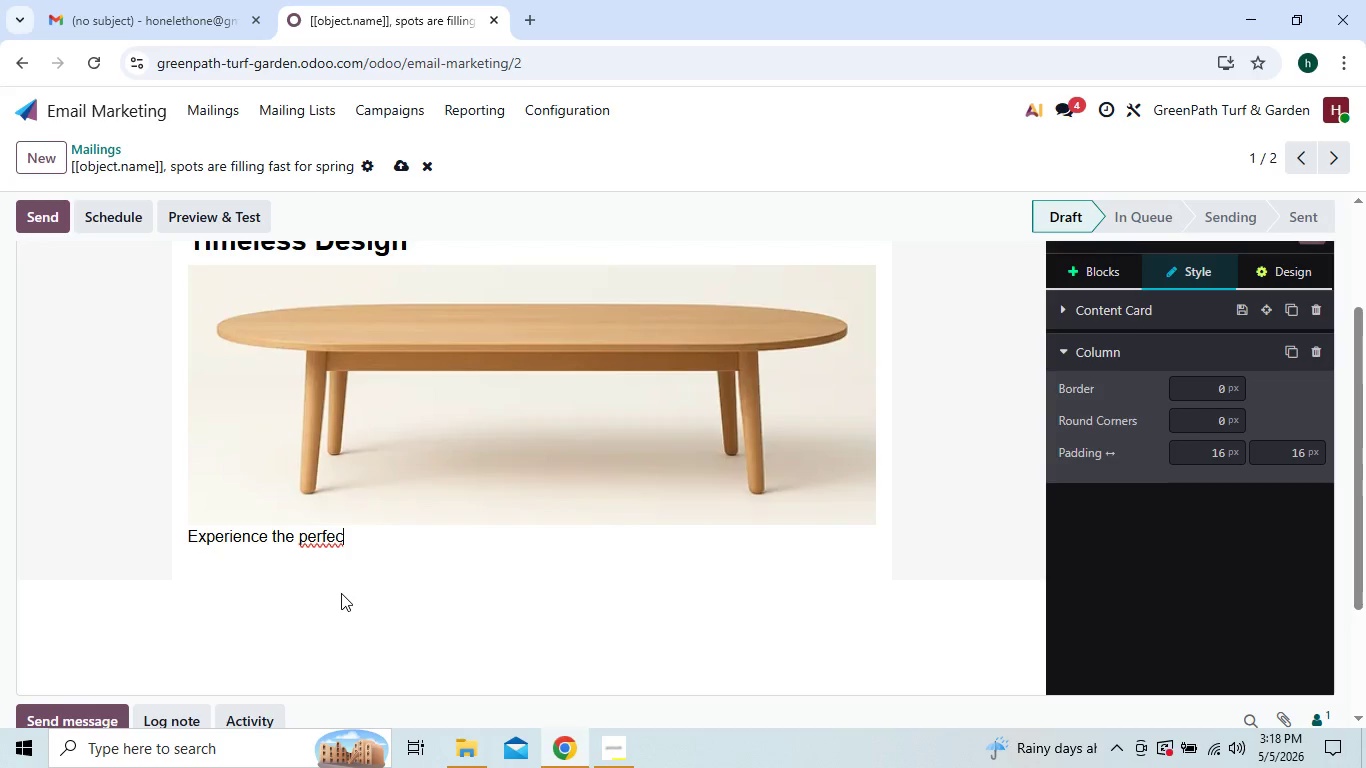 
key(Backspace)
 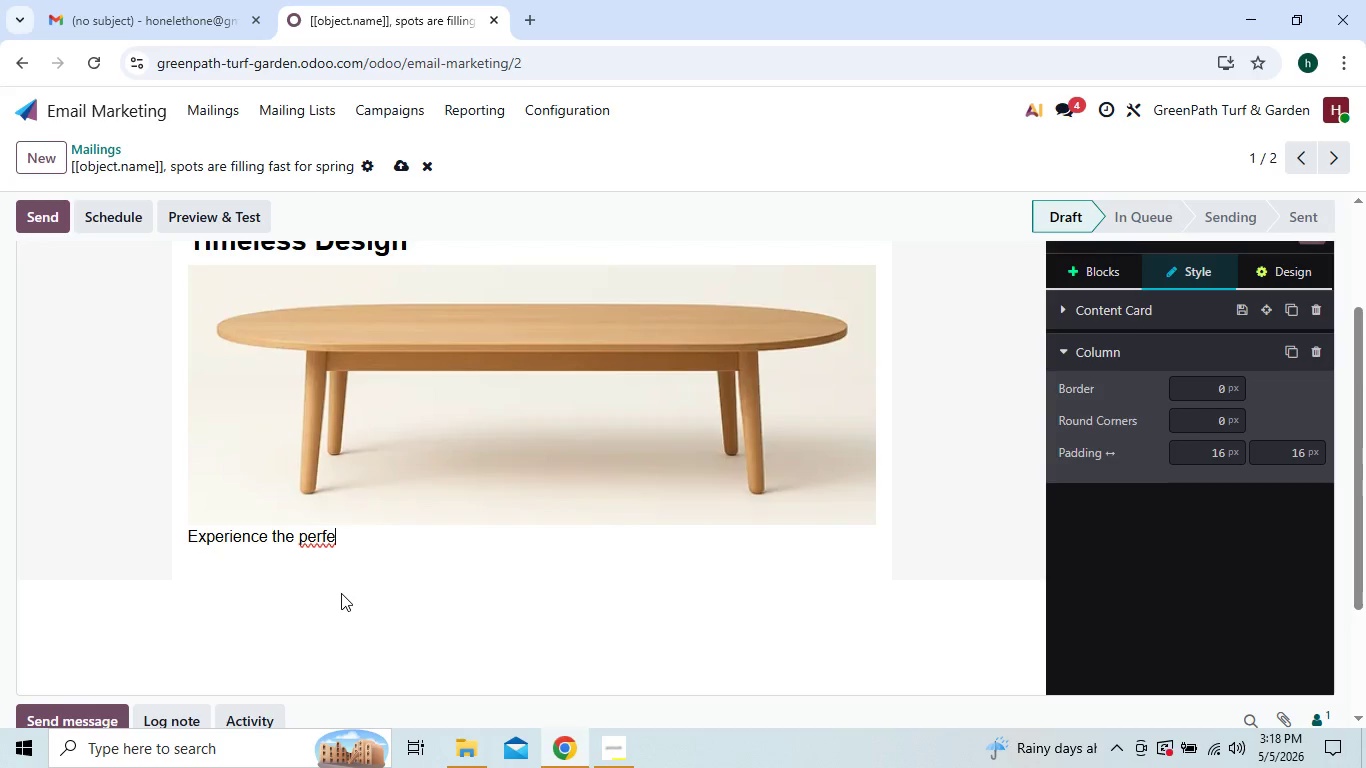 
key(Backspace)
 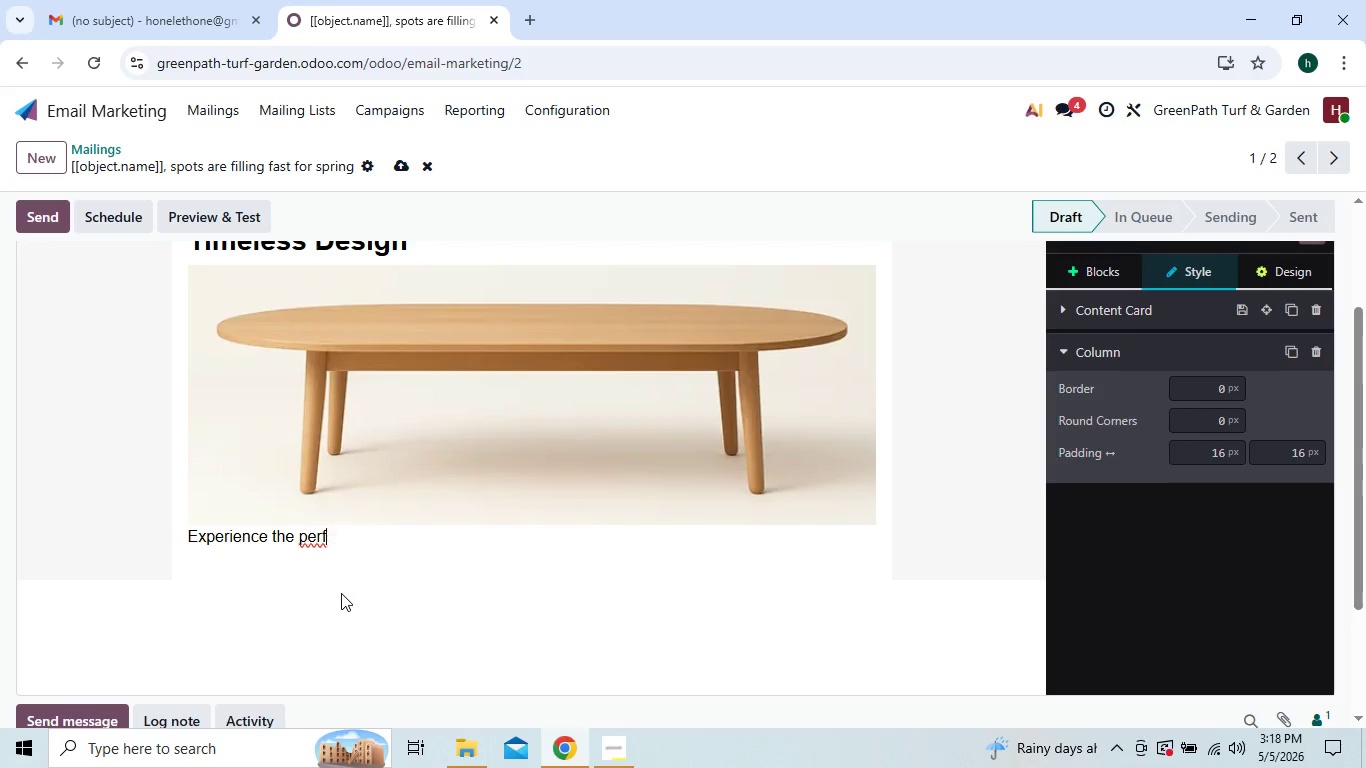 
key(Backspace)
 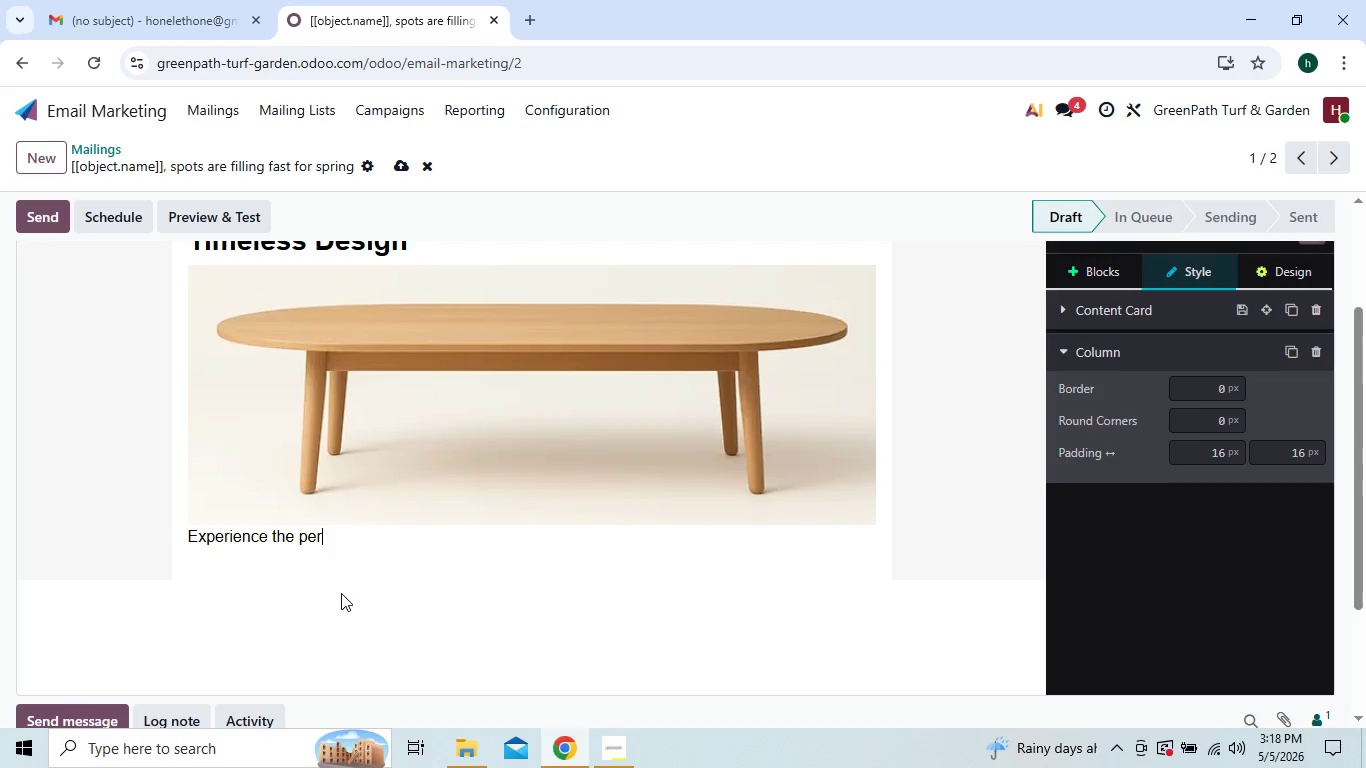 
key(Backspace)
 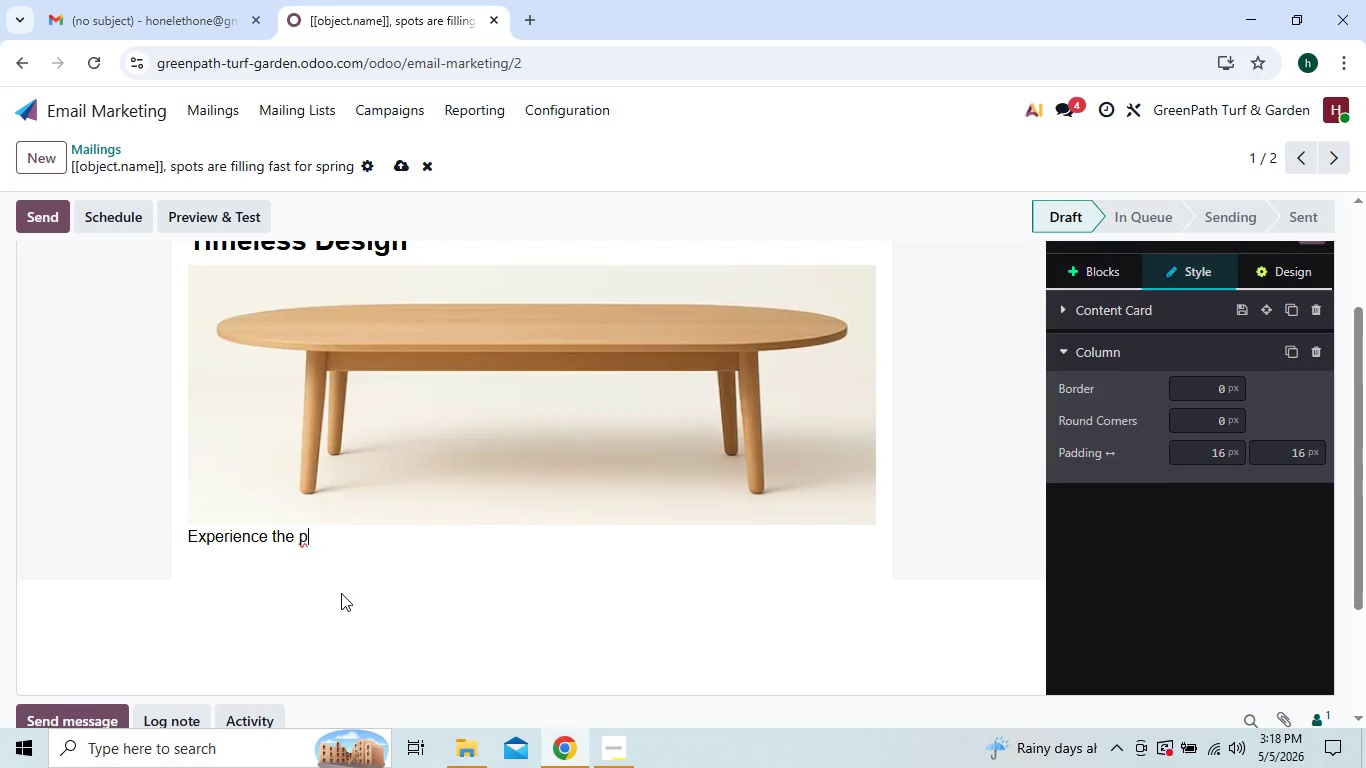 
key(Backspace)
 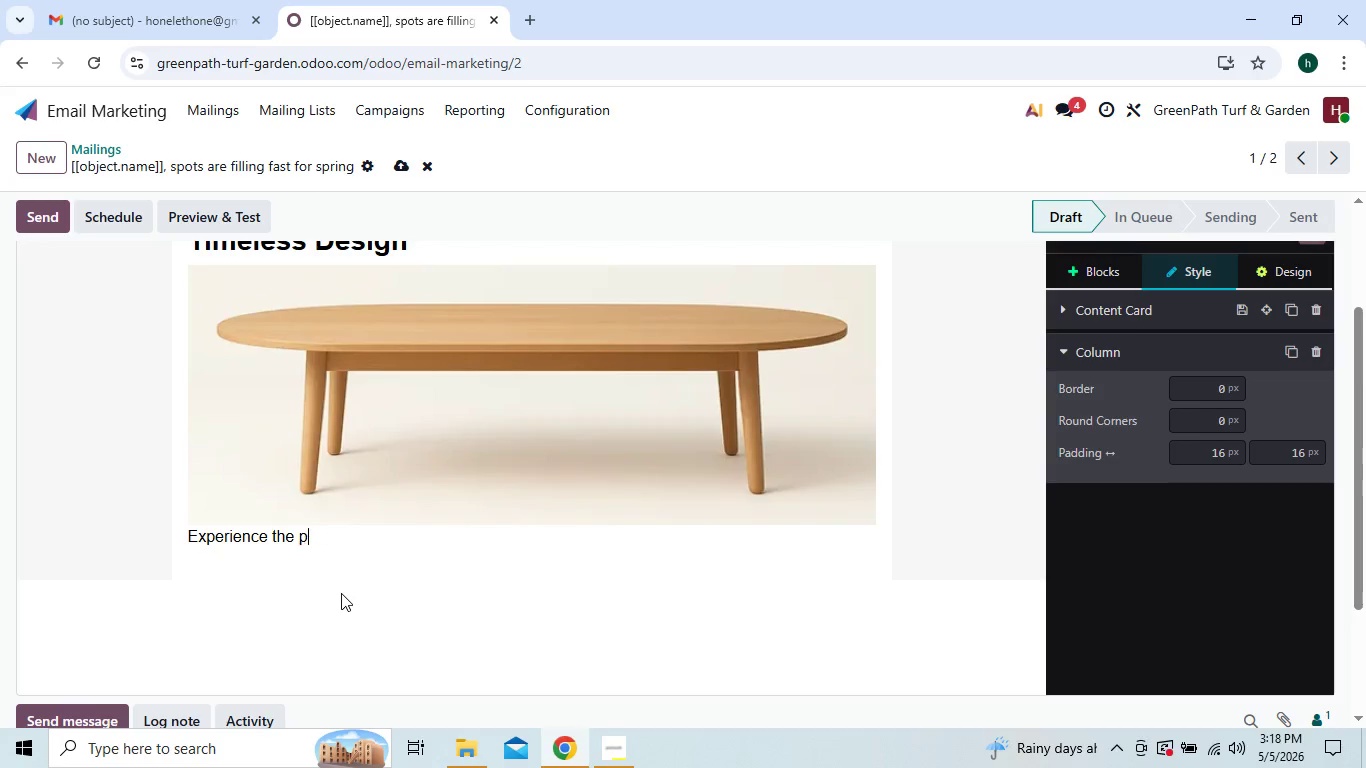 
key(Backspace)
 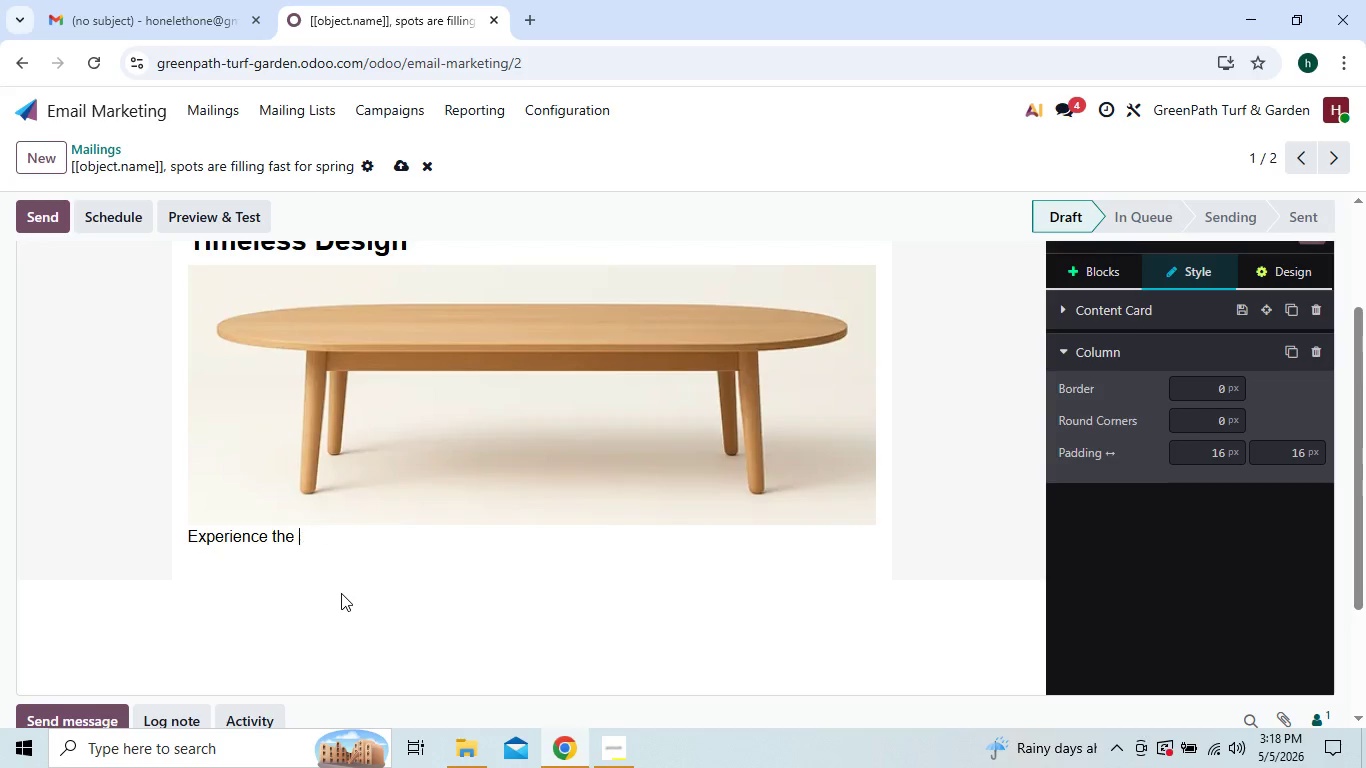 
key(Backspace)
 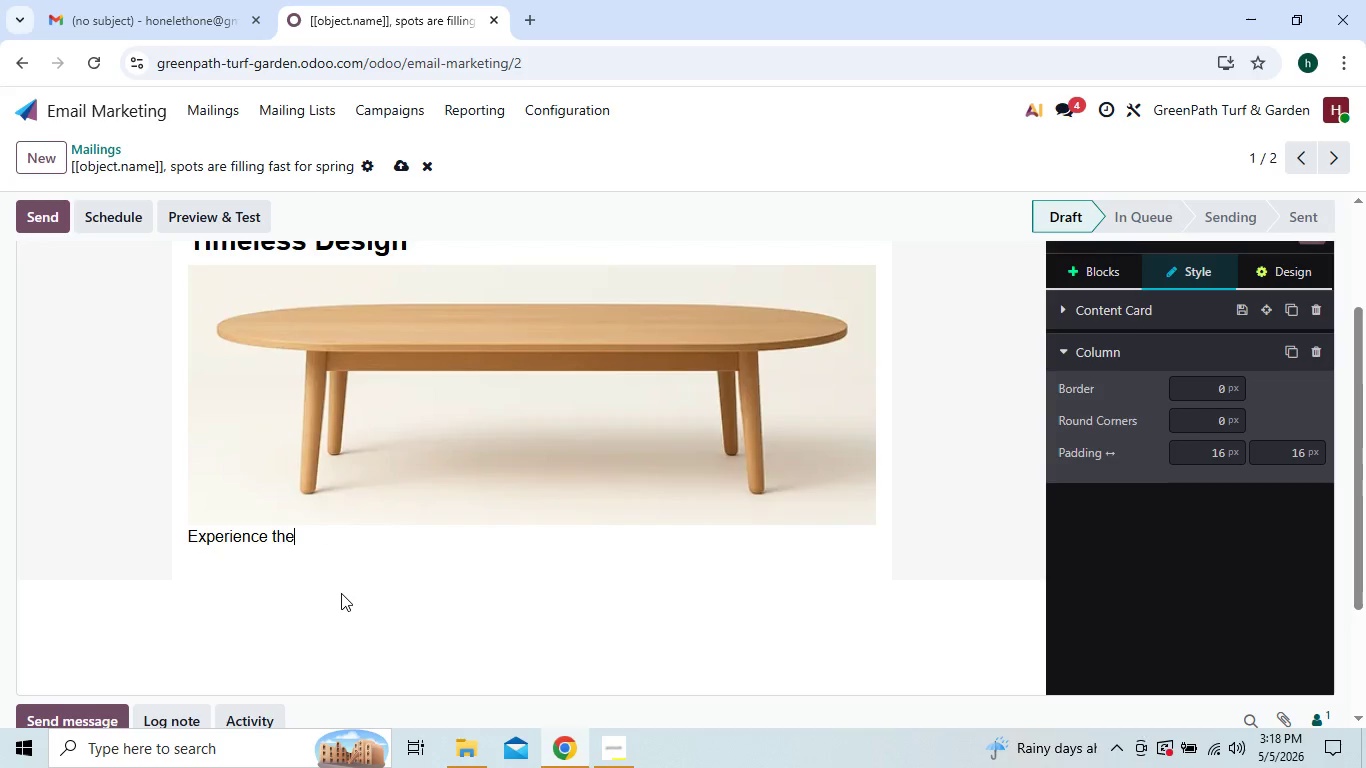 
key(Backspace)
 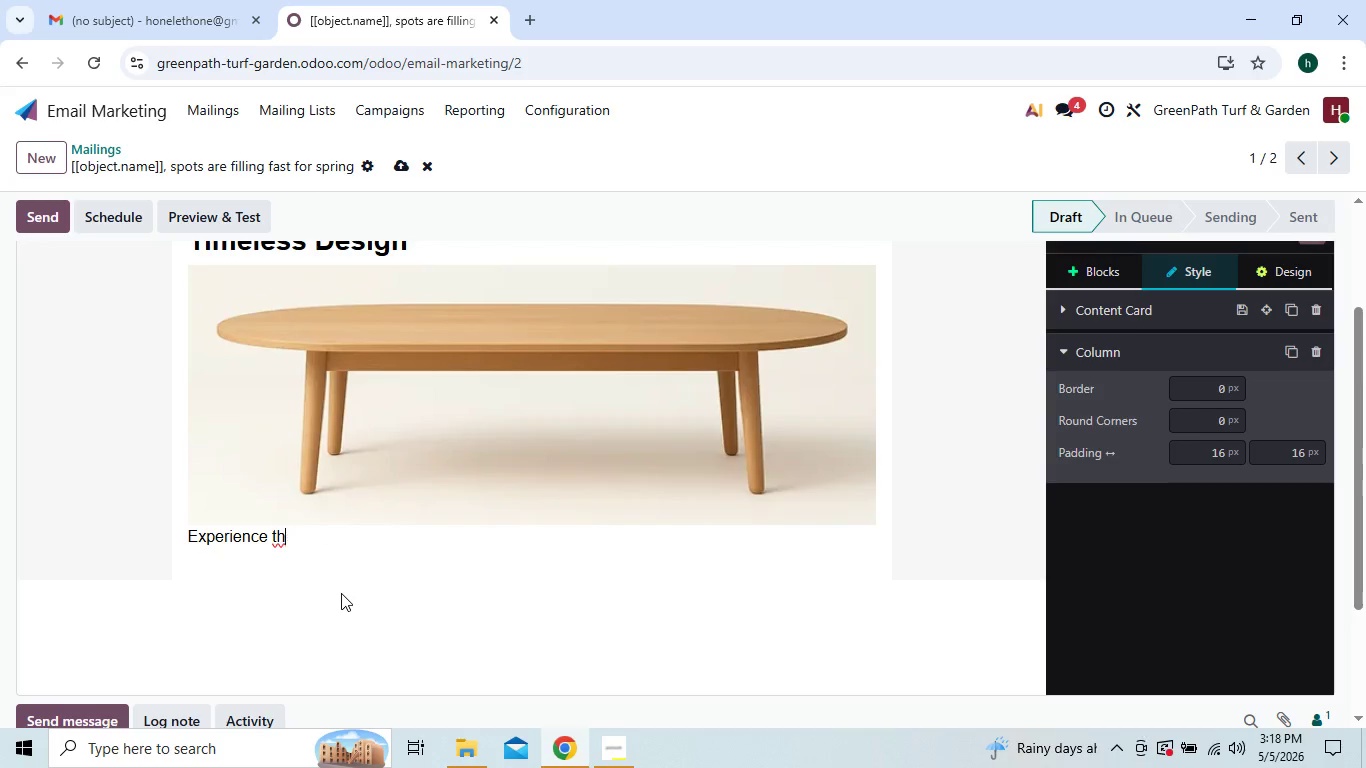 
key(Backspace)
 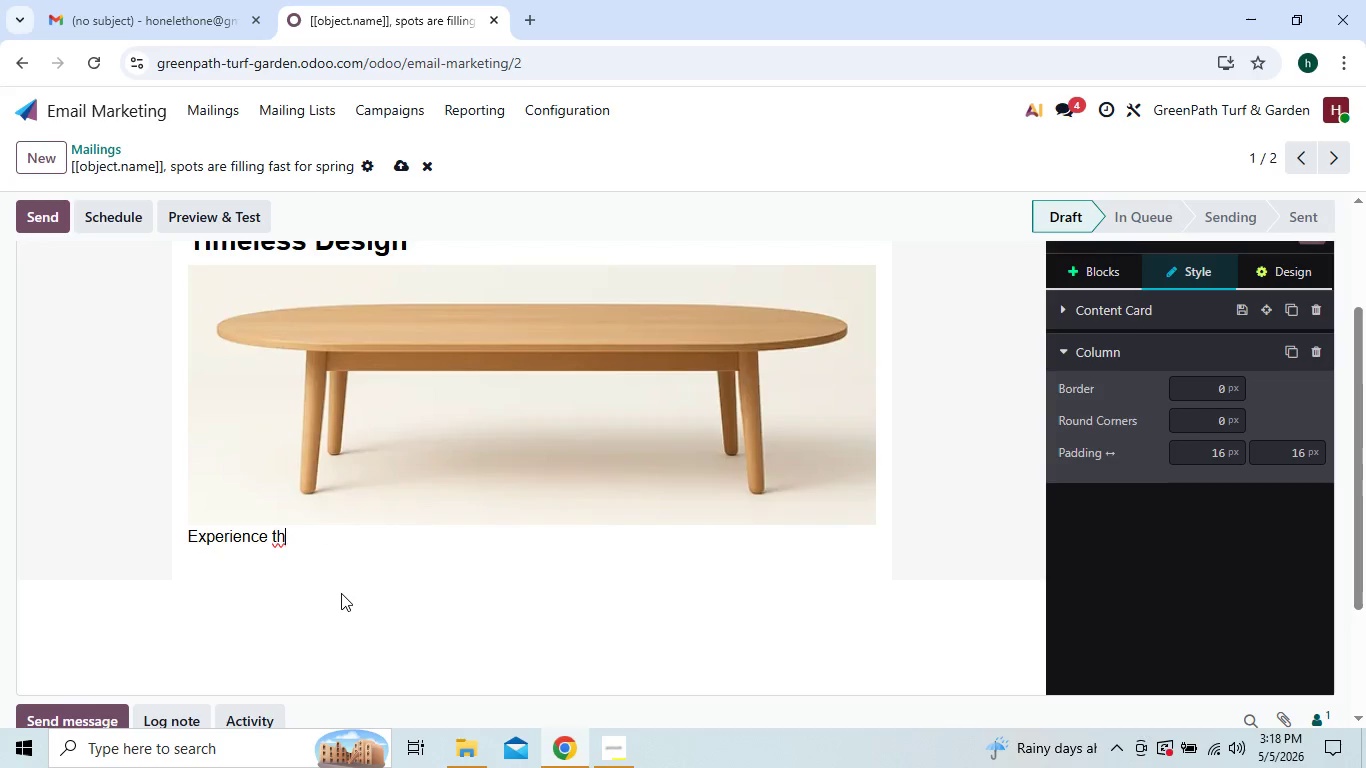 
key(Backspace)
 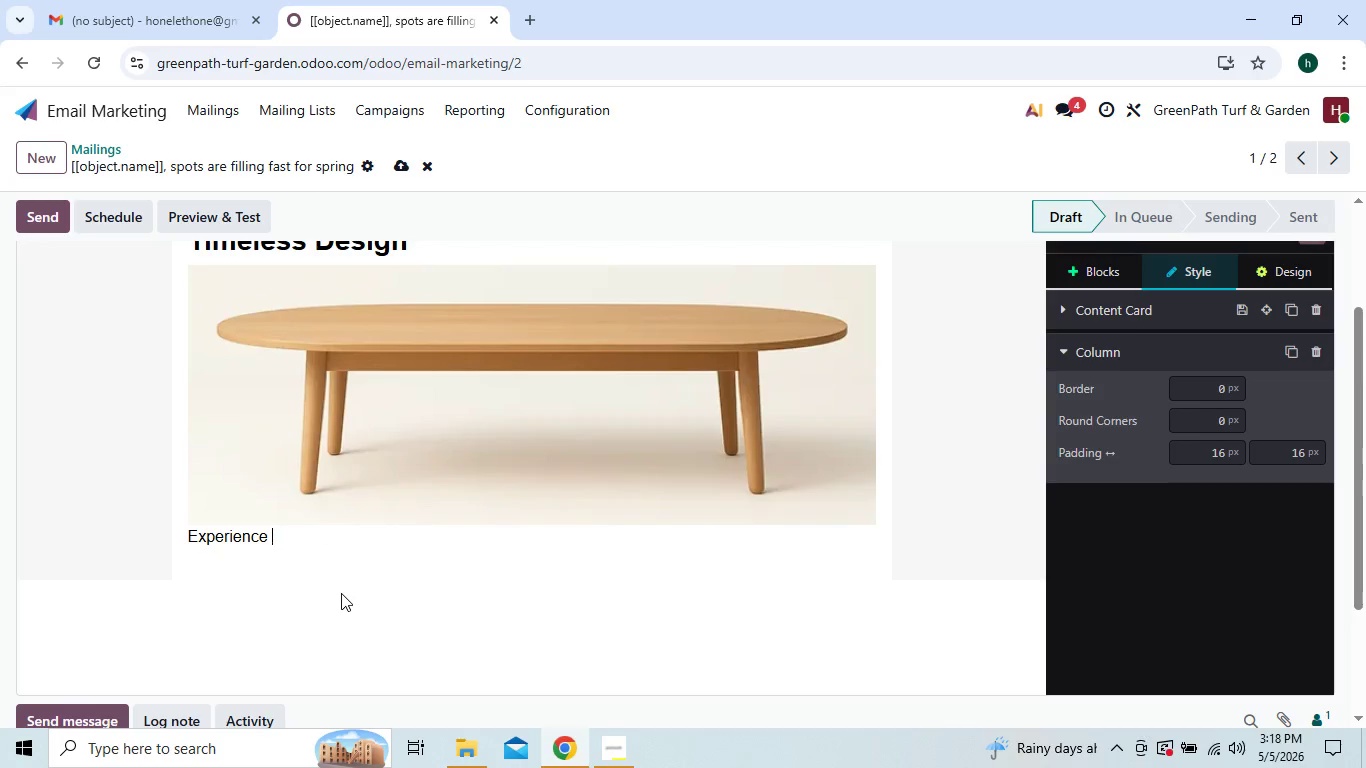 
key(Backspace)
 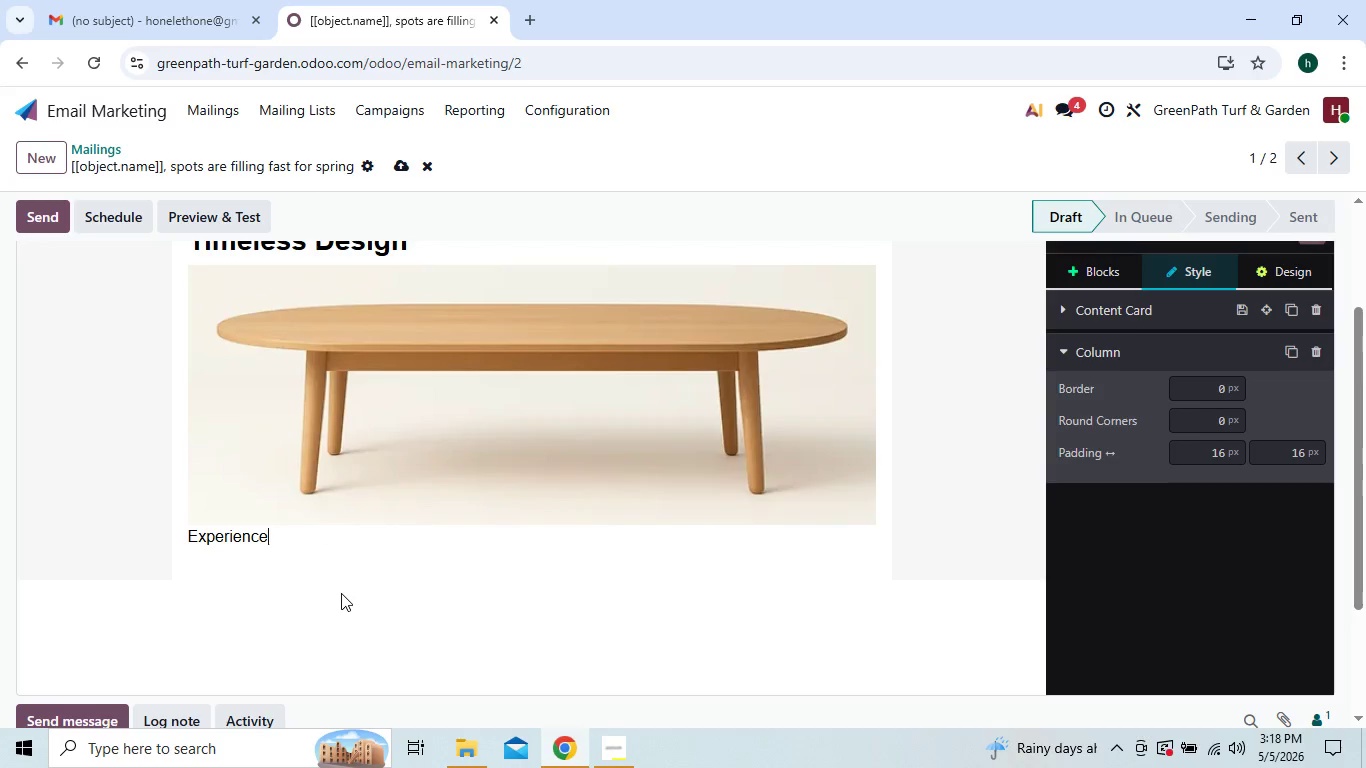 
key(Backspace)
 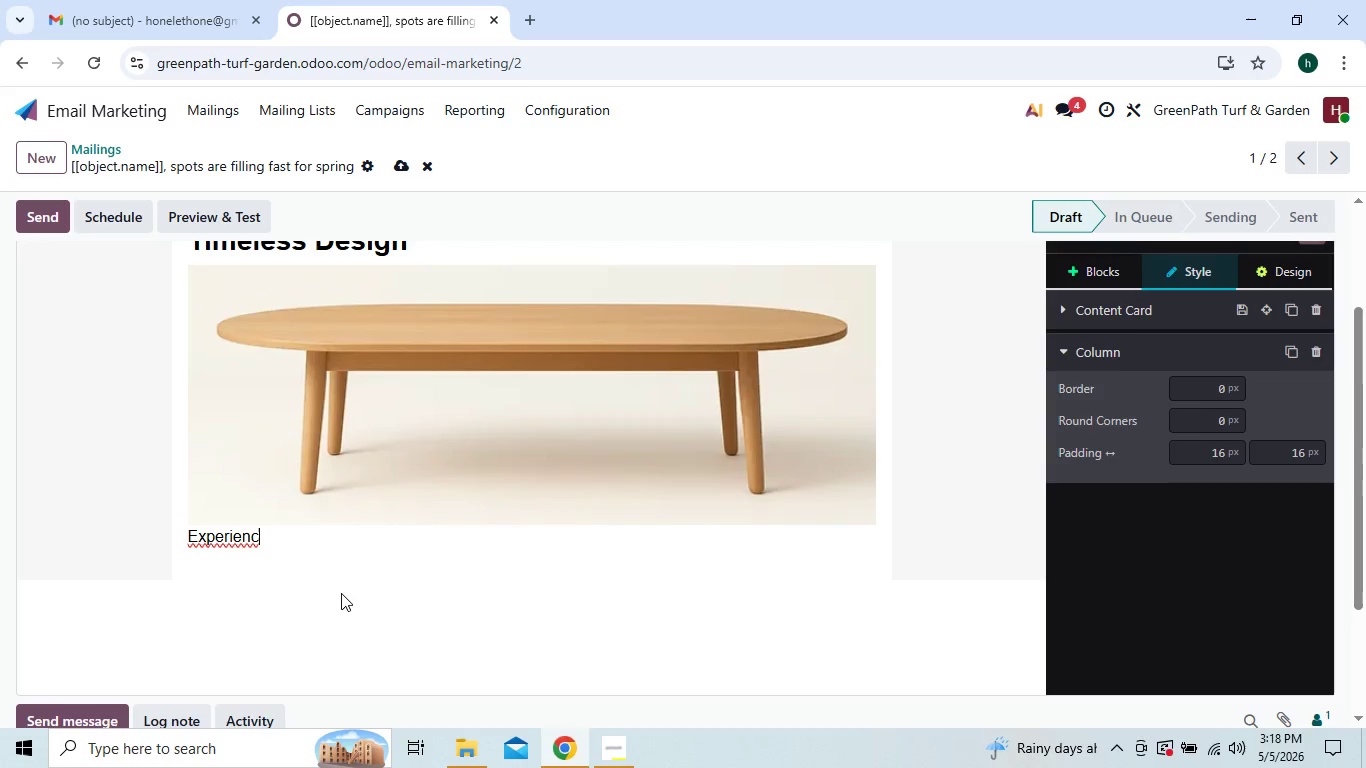 
key(Backspace)
 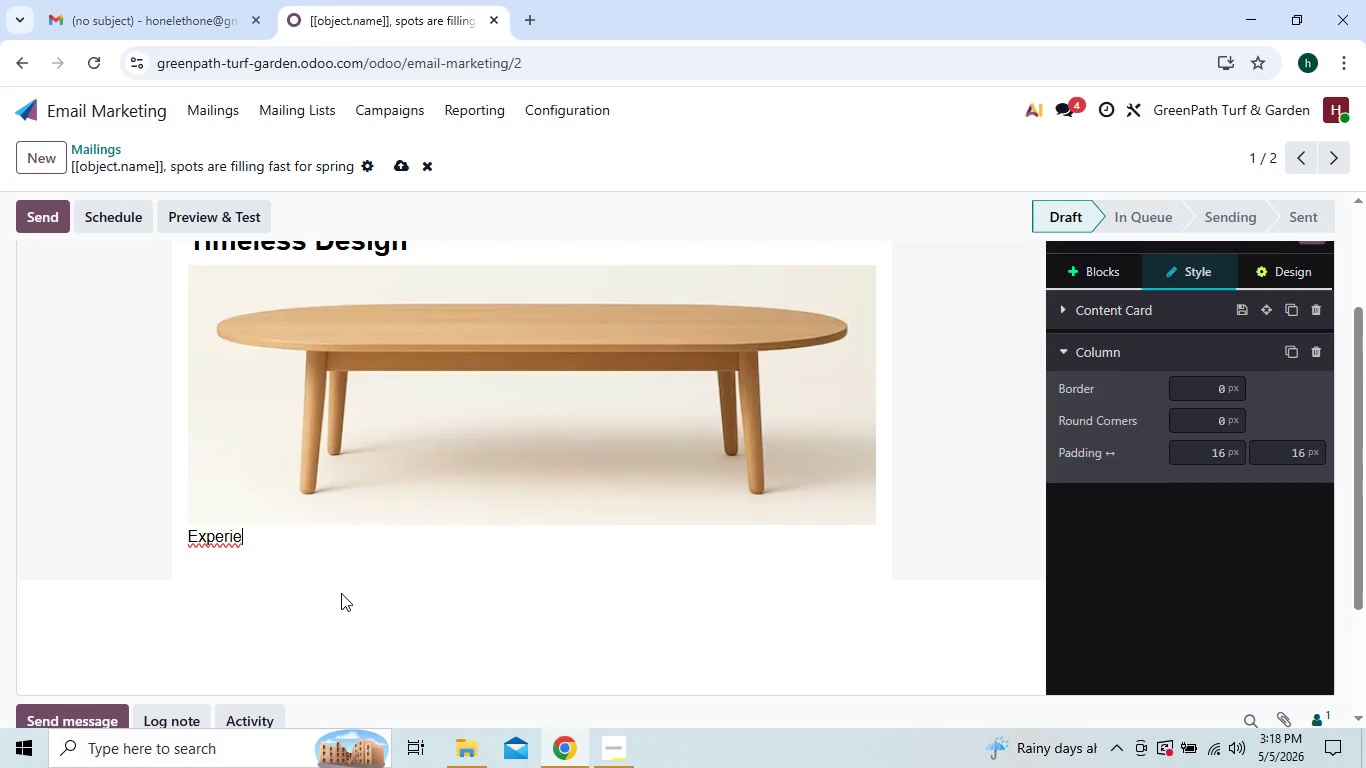 
key(Backspace)
 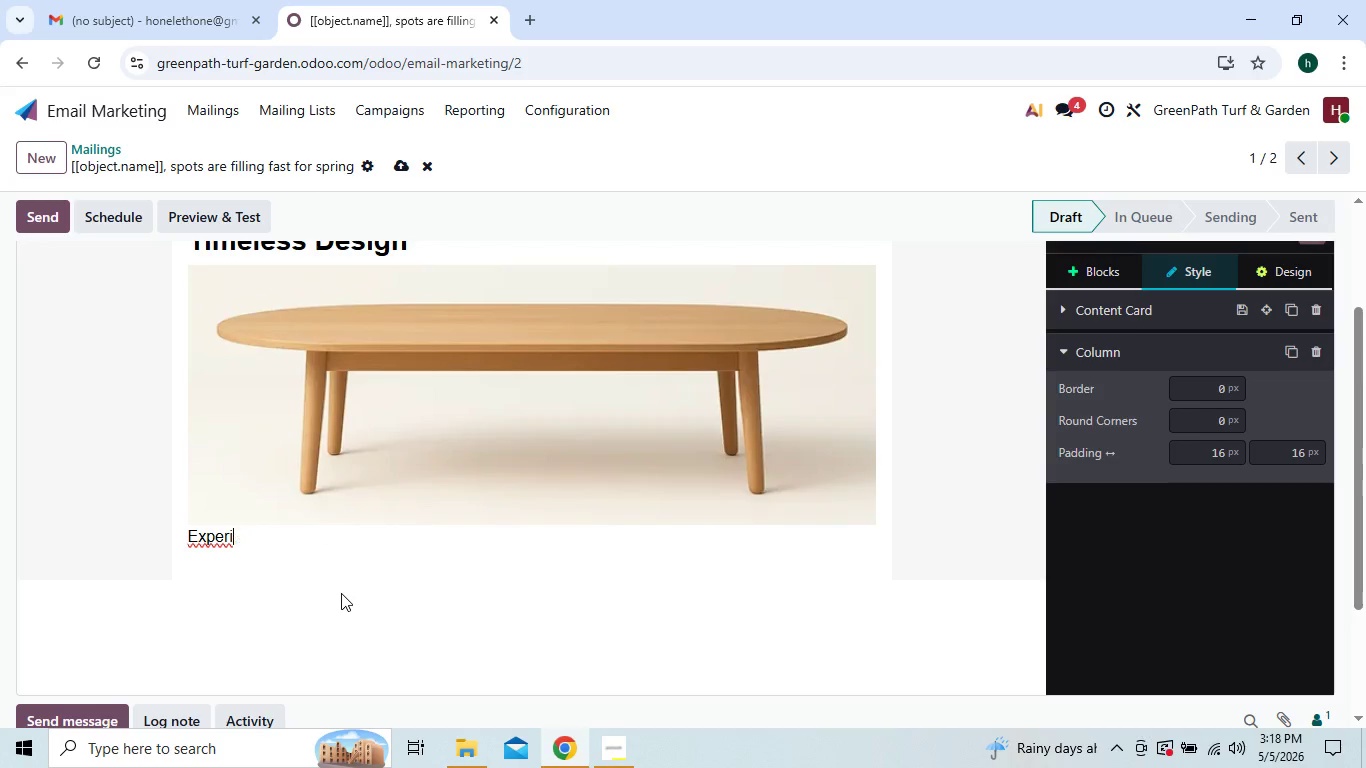 
key(Backspace)
 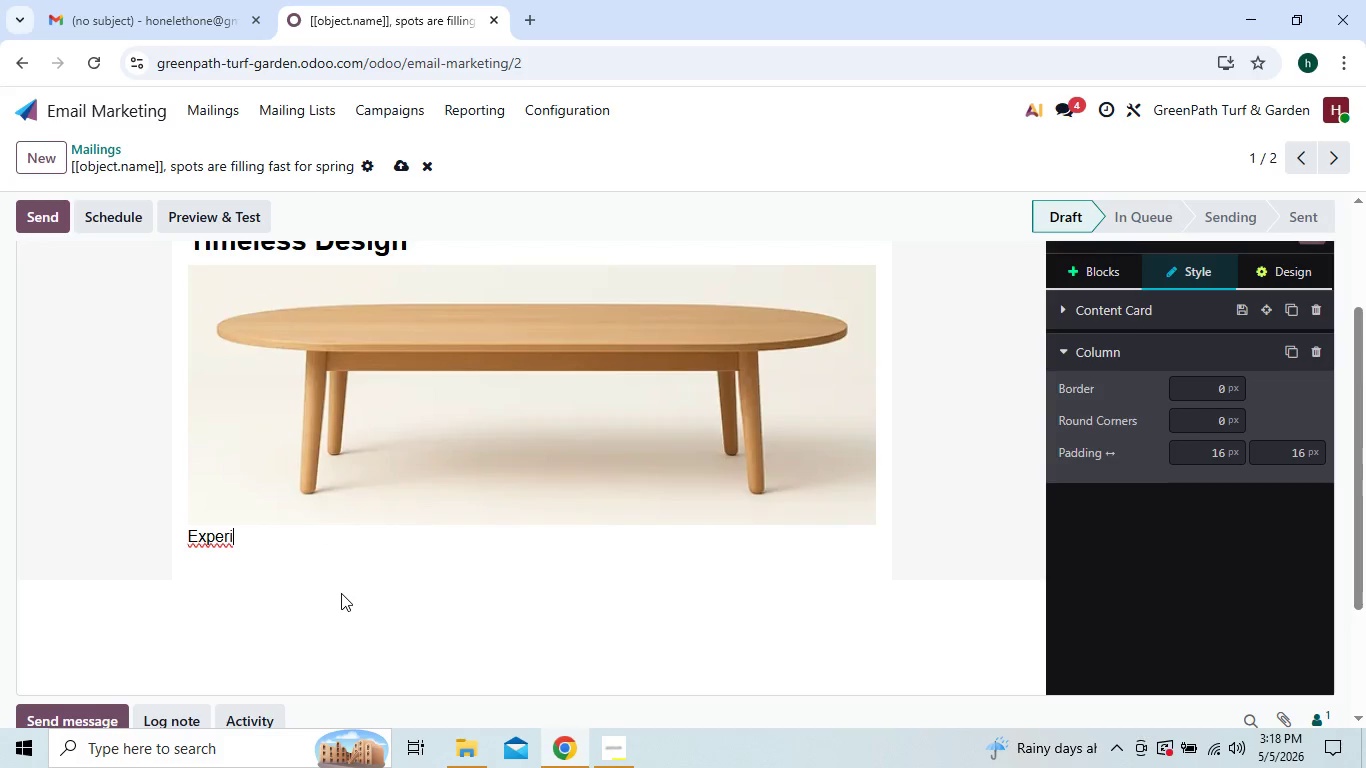 
key(Backspace)
 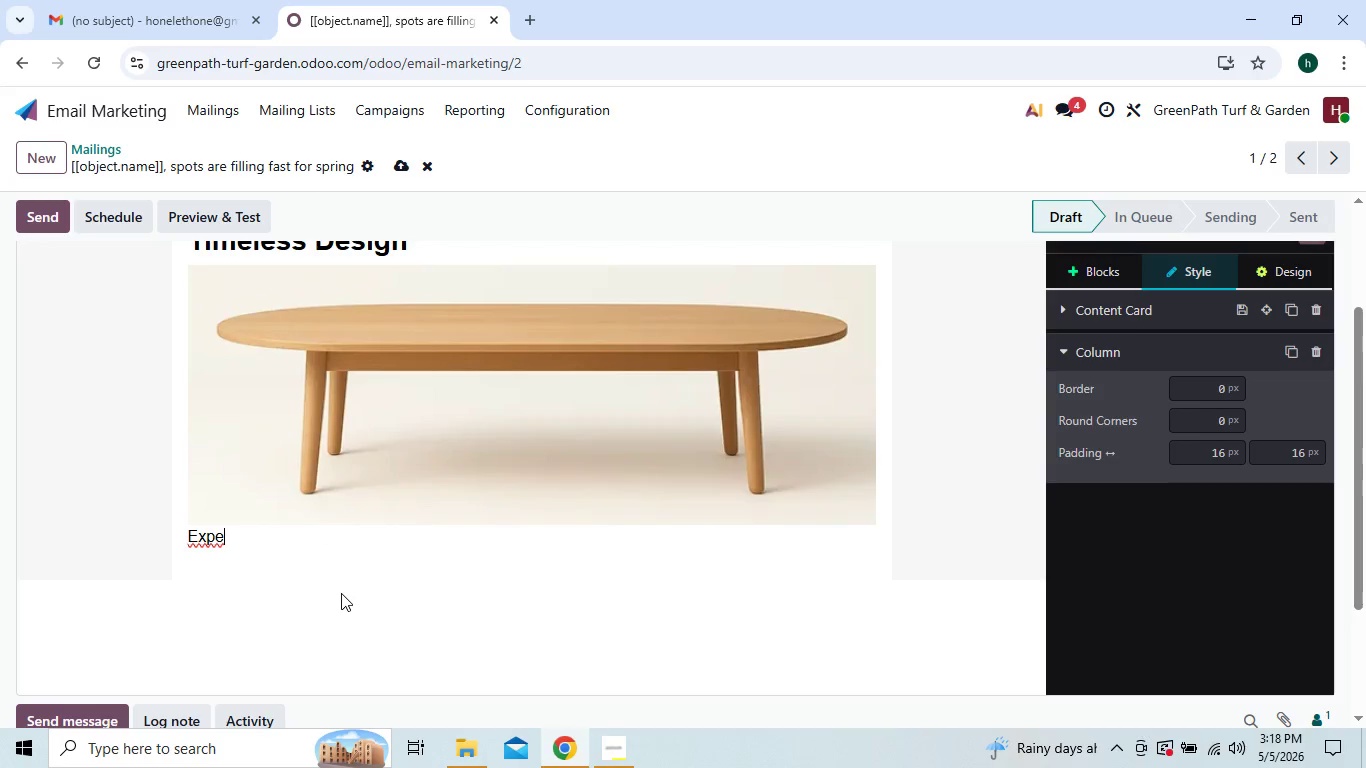 
key(Backspace)
 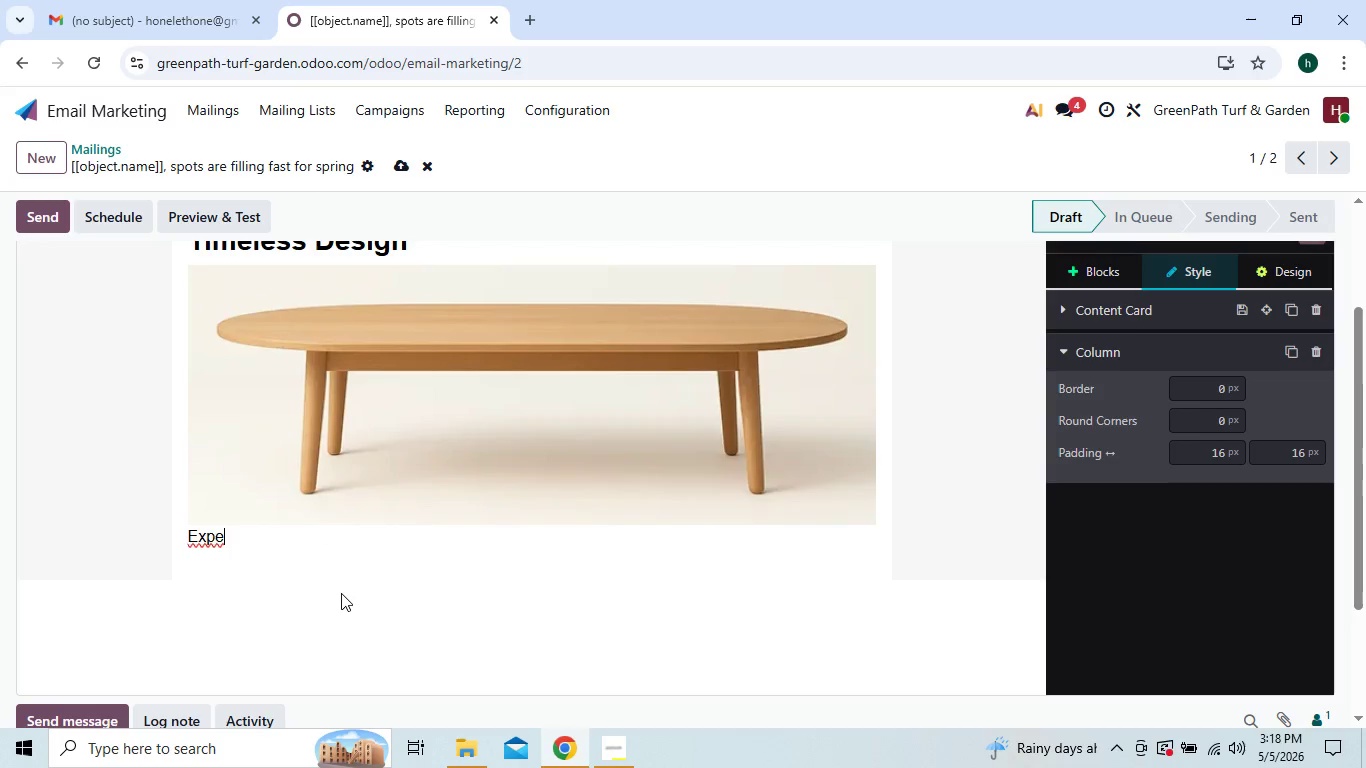 
key(Backspace)
 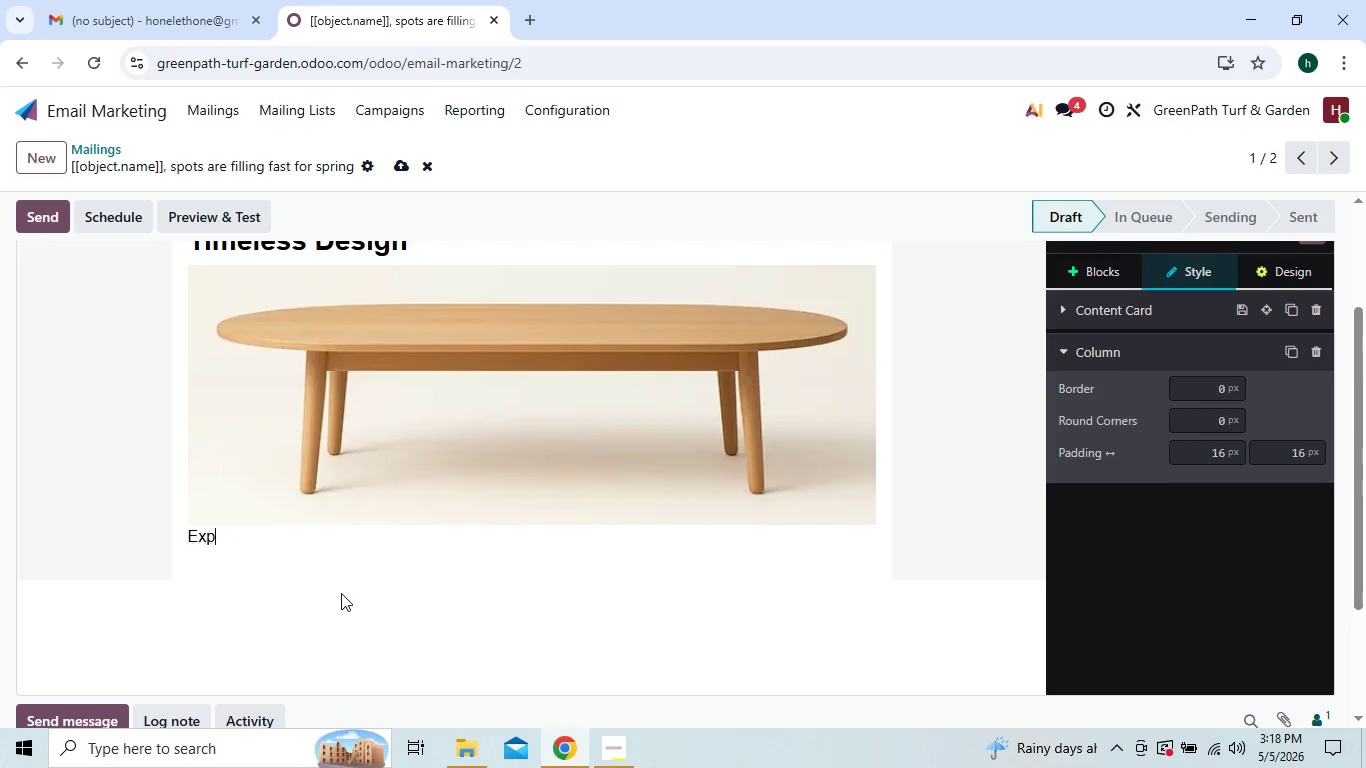 
key(Backspace)
 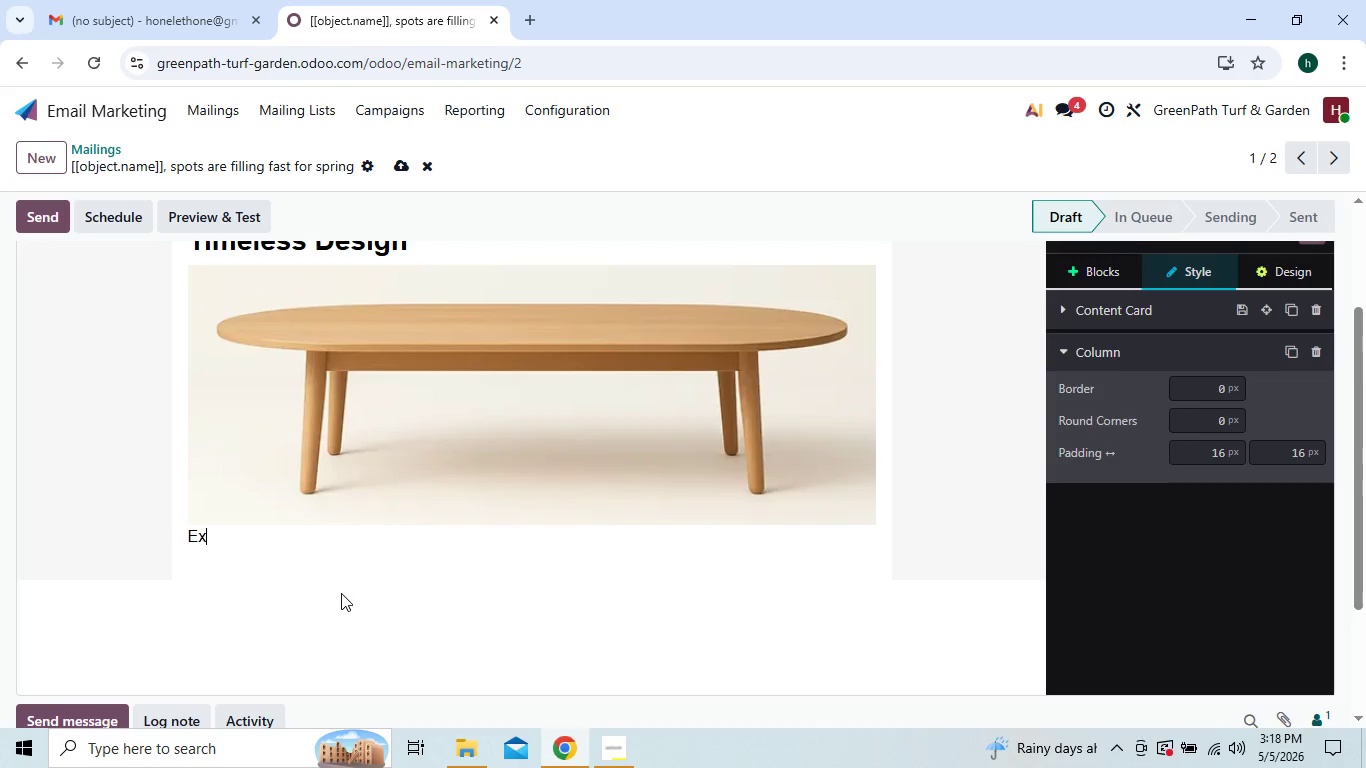 
key(Backspace)
 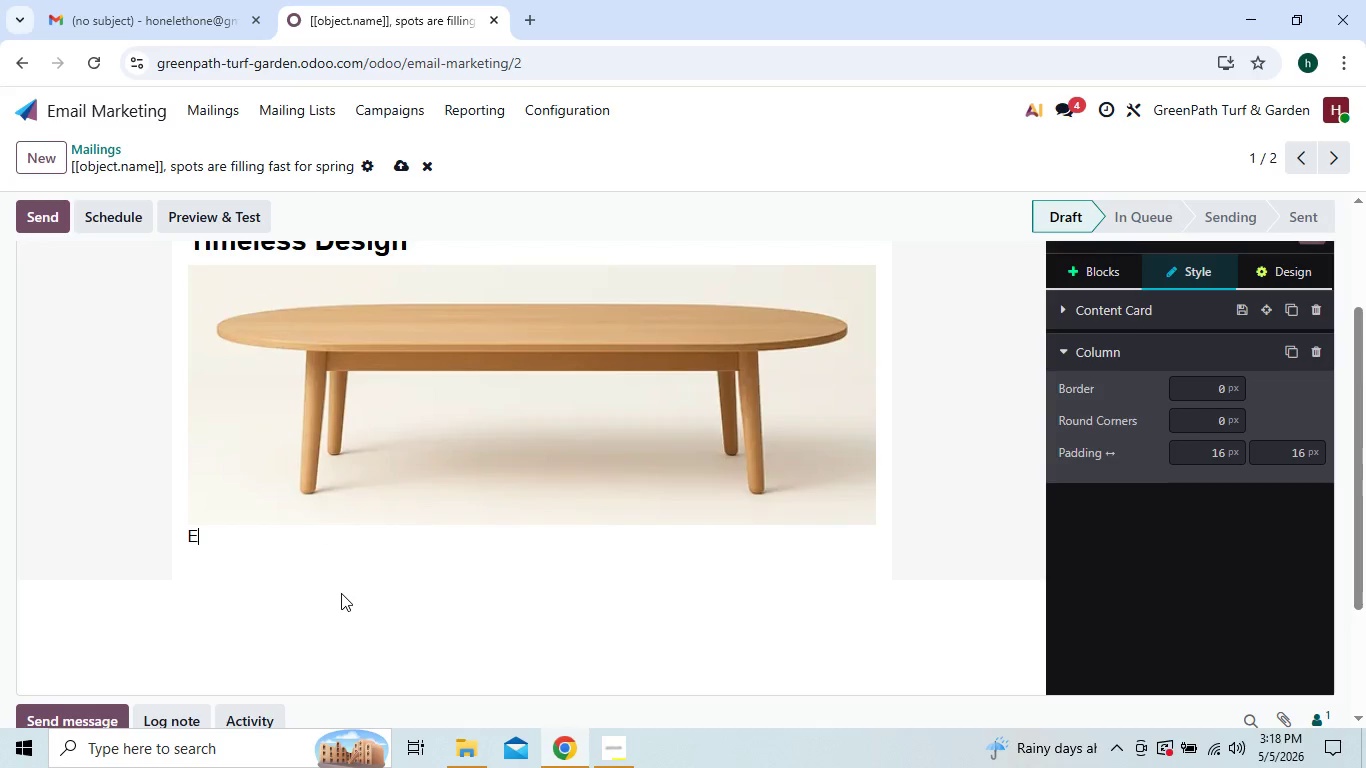 
key(Backspace)
 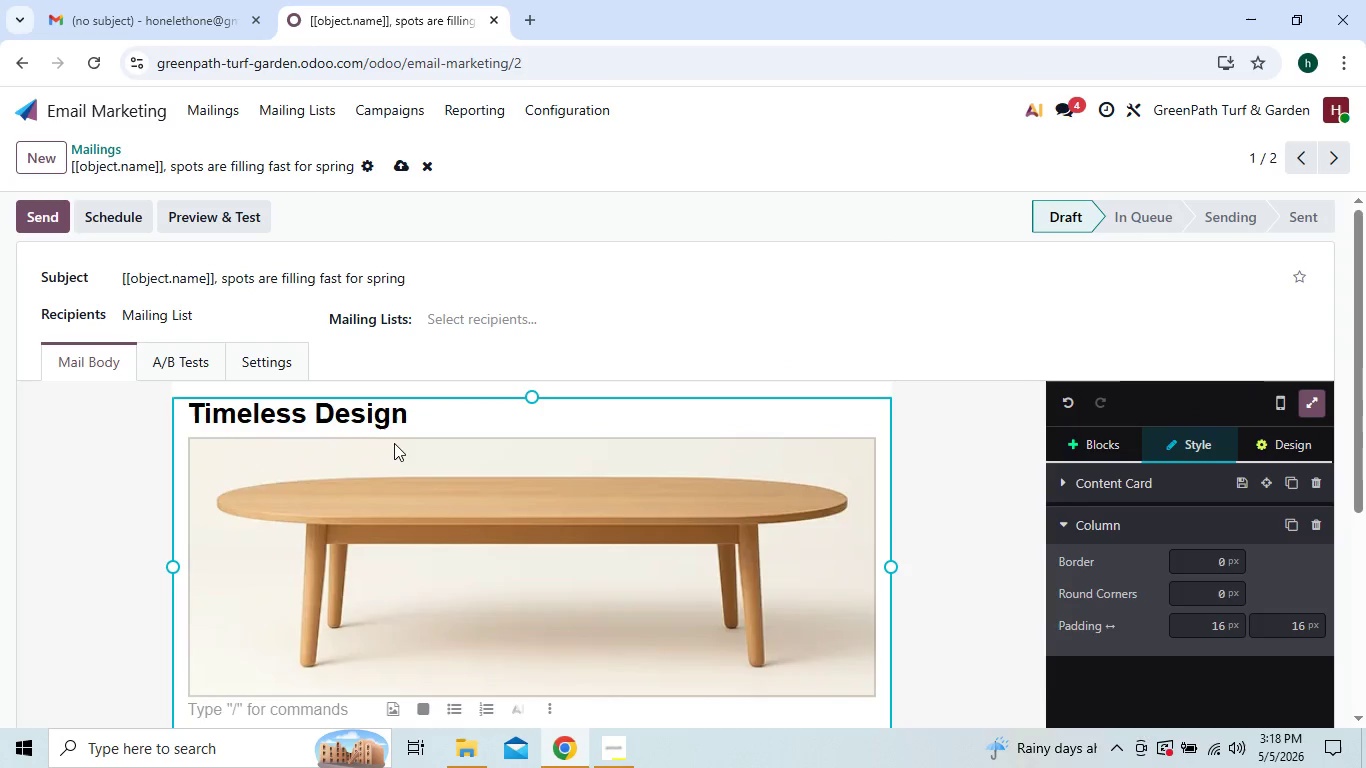 
left_click([409, 429])
 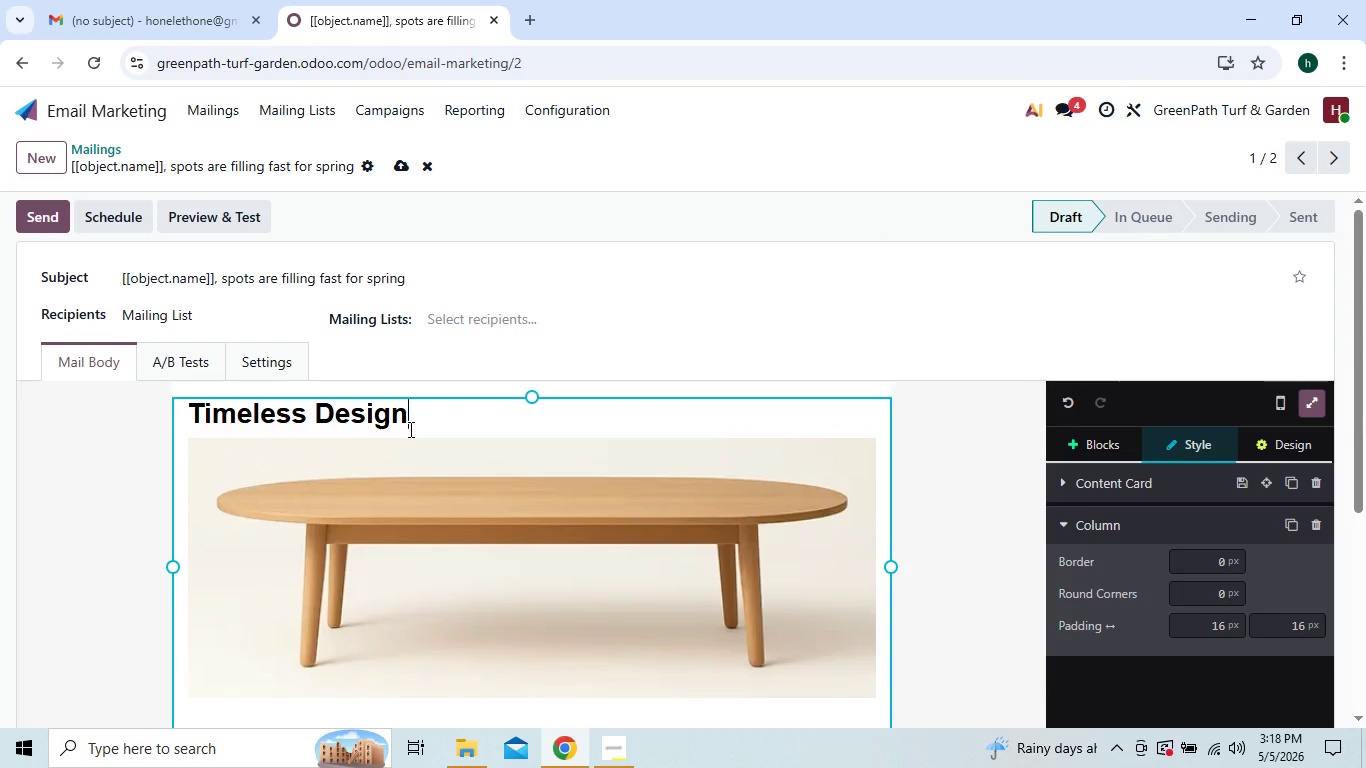 
key(Backspace)
 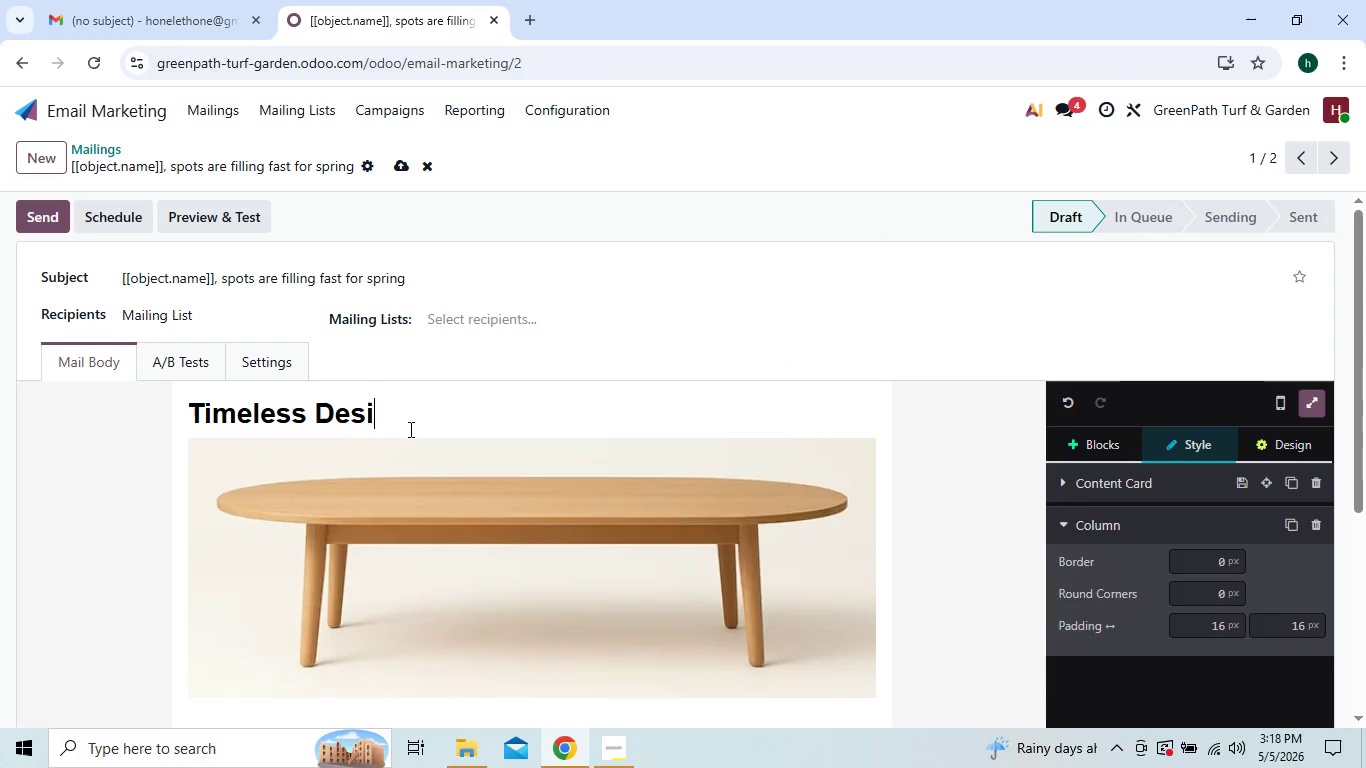 
key(Backspace)
 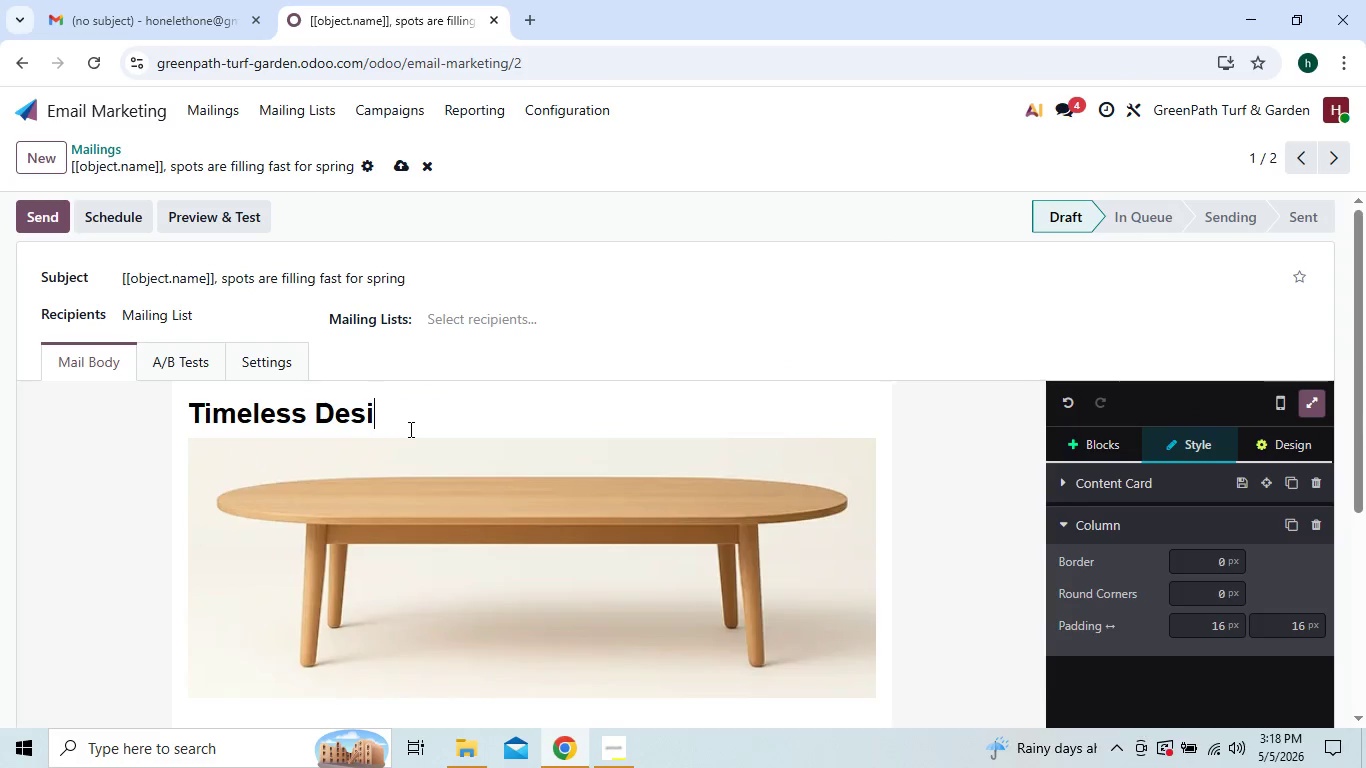 
key(Backspace)
 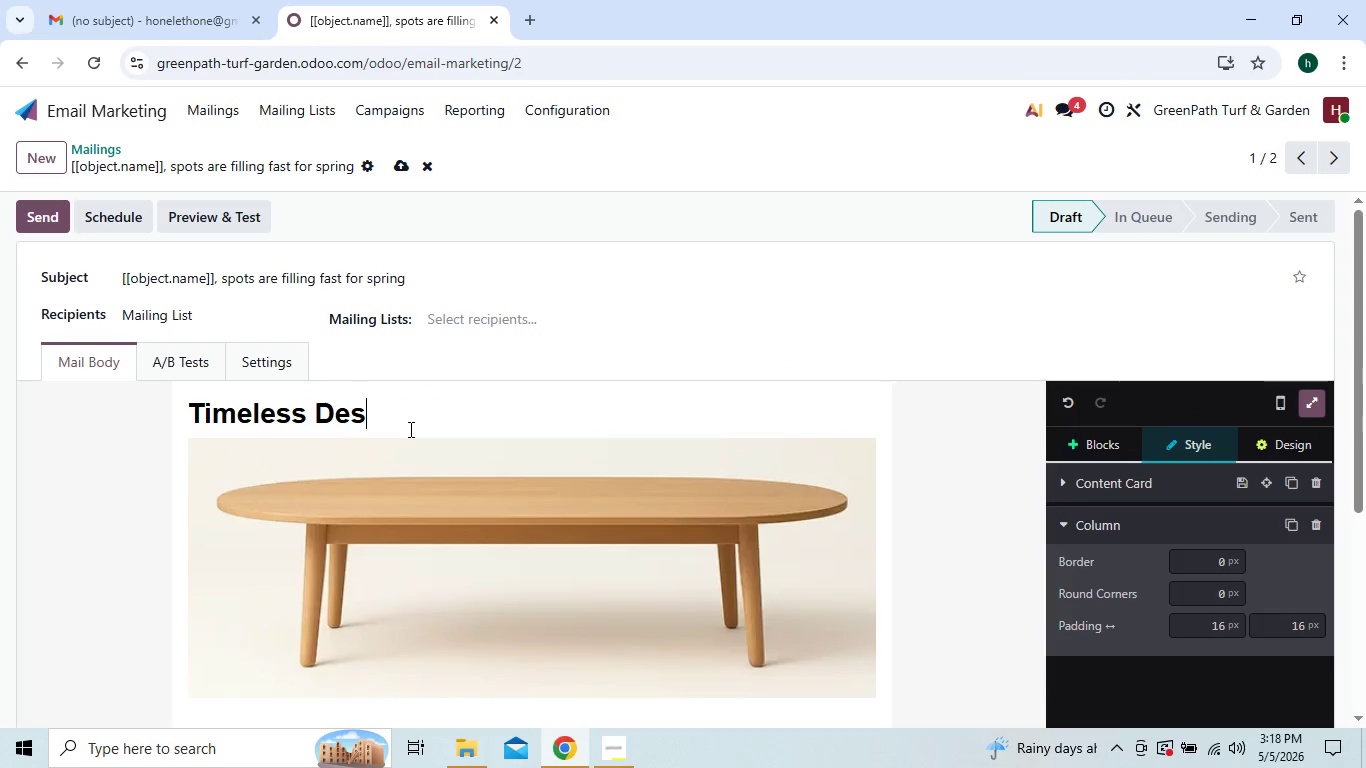 
key(Backspace)
 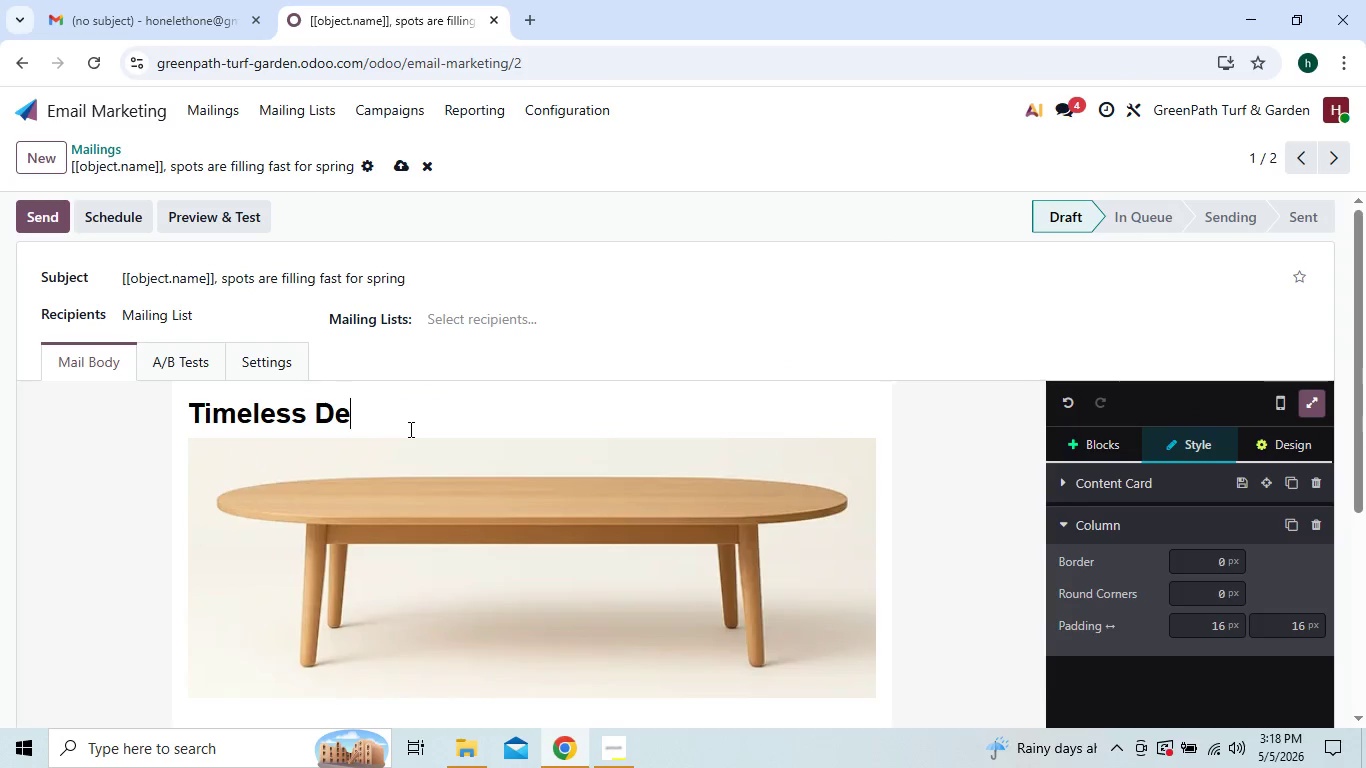 
key(Backspace)
 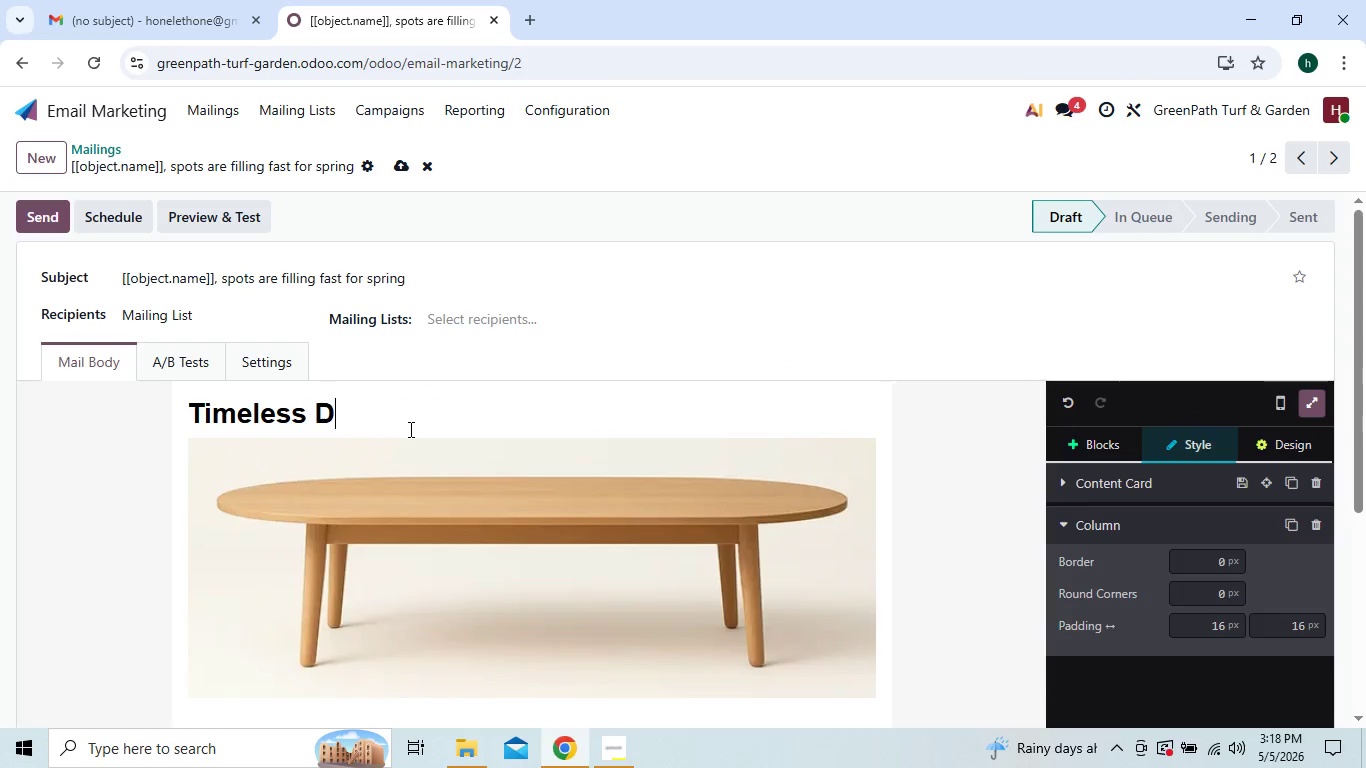 
key(Backspace)
 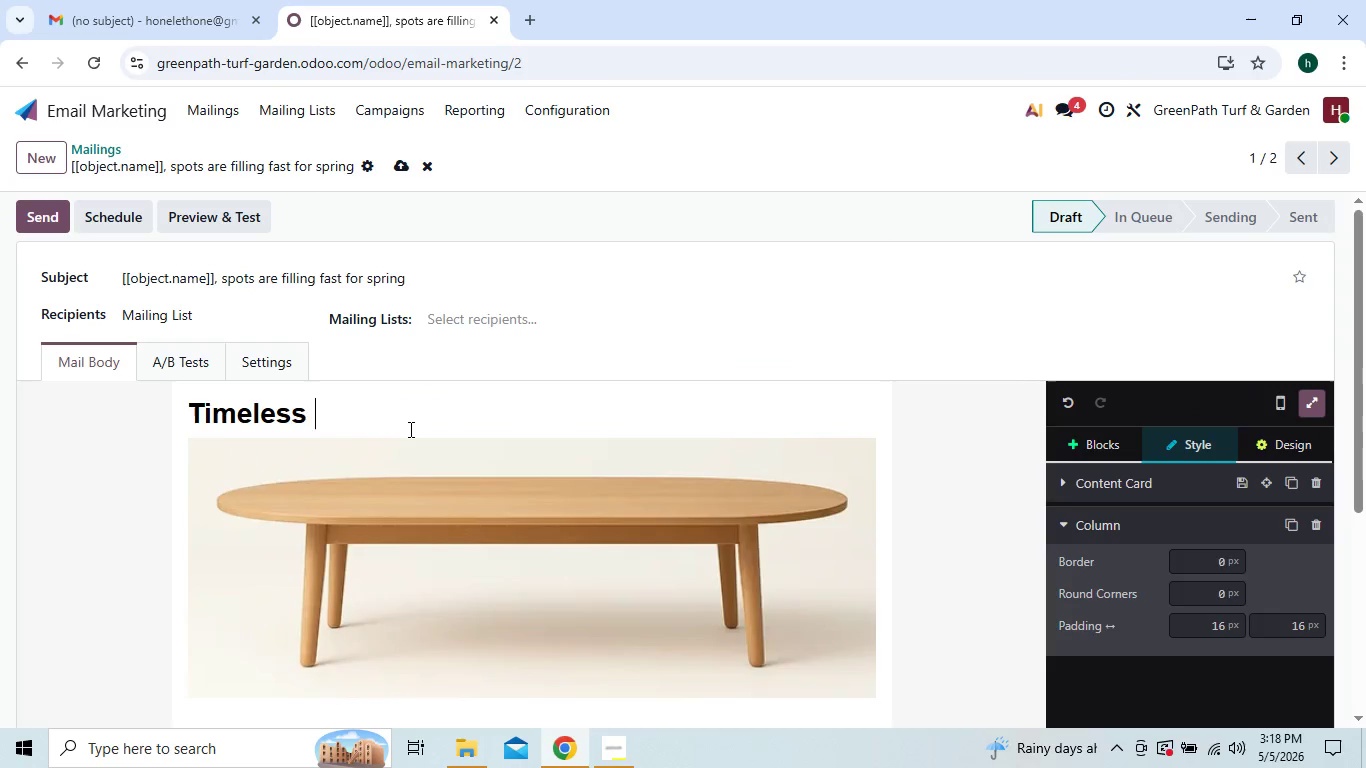 
key(Backspace)
 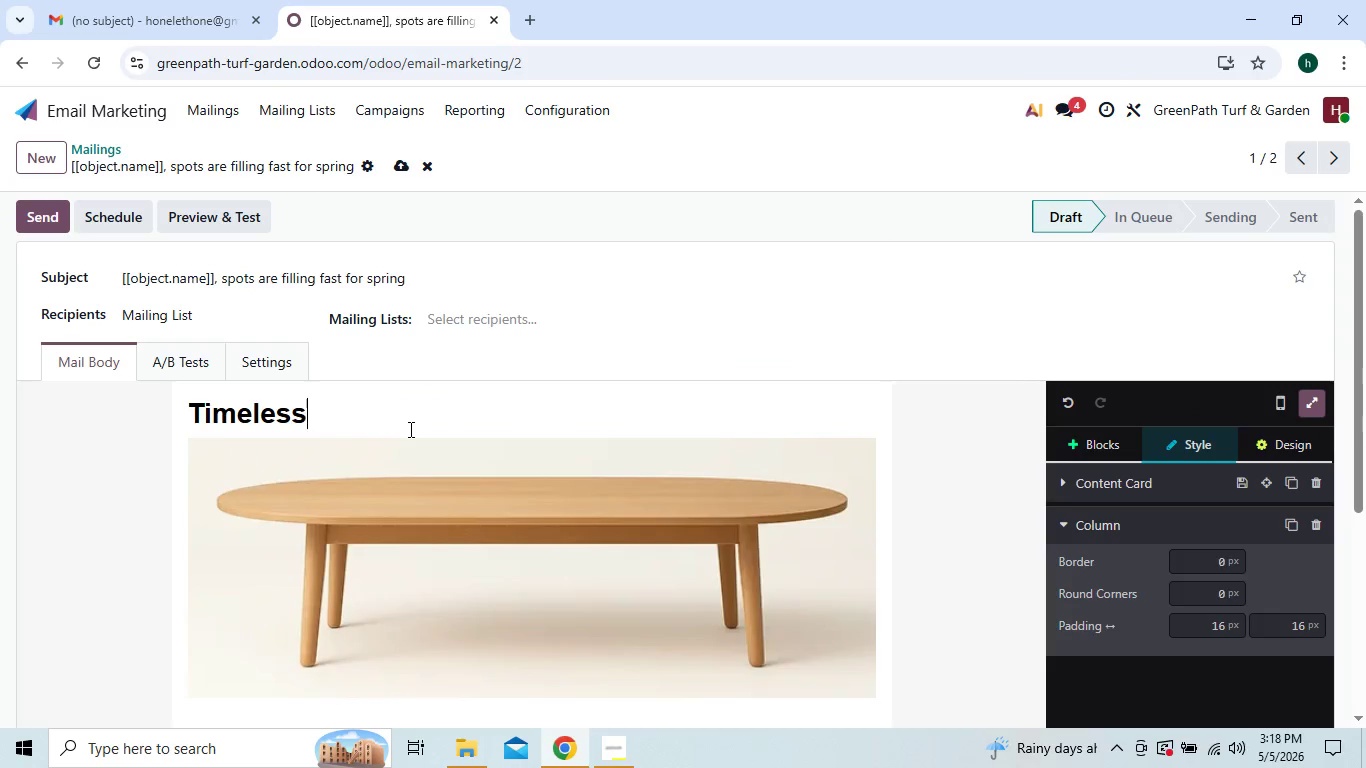 
key(Backspace)
 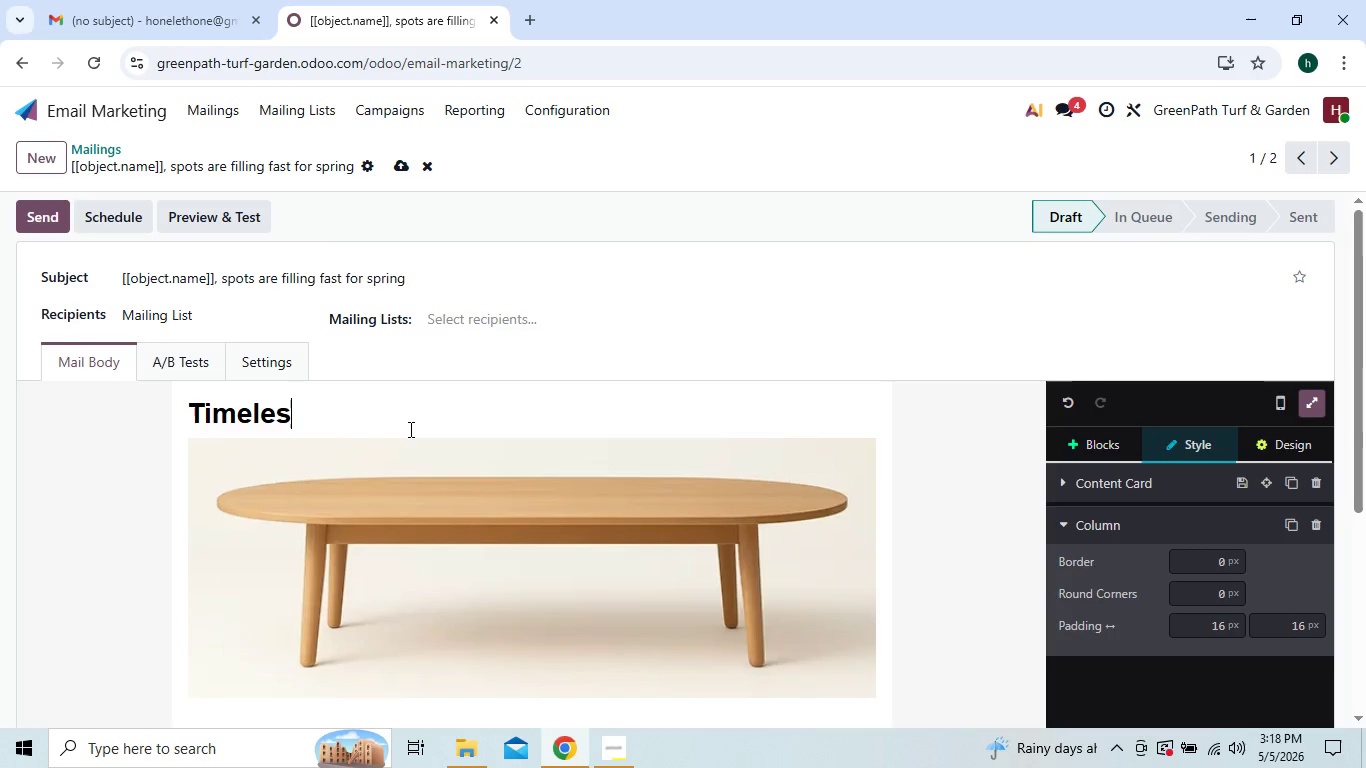 
key(Backspace)
 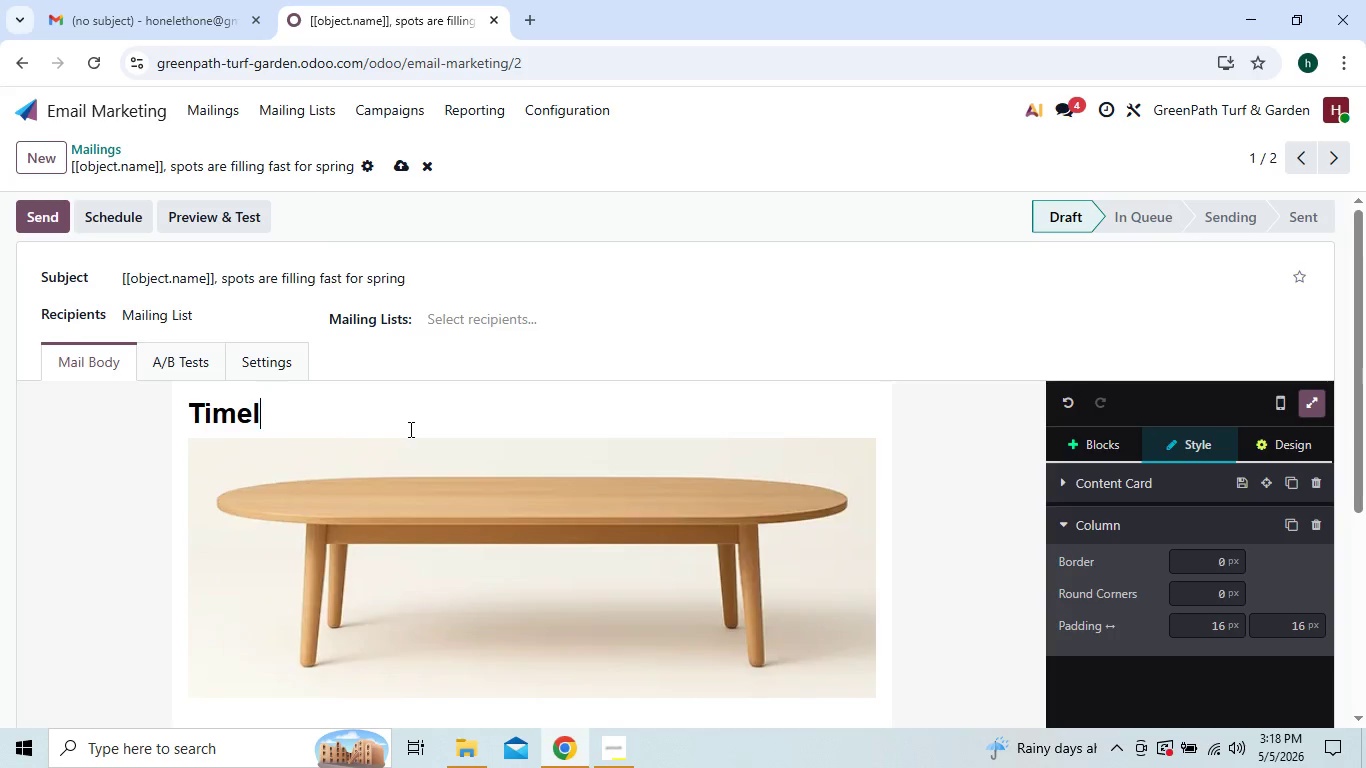 
key(Backspace)
 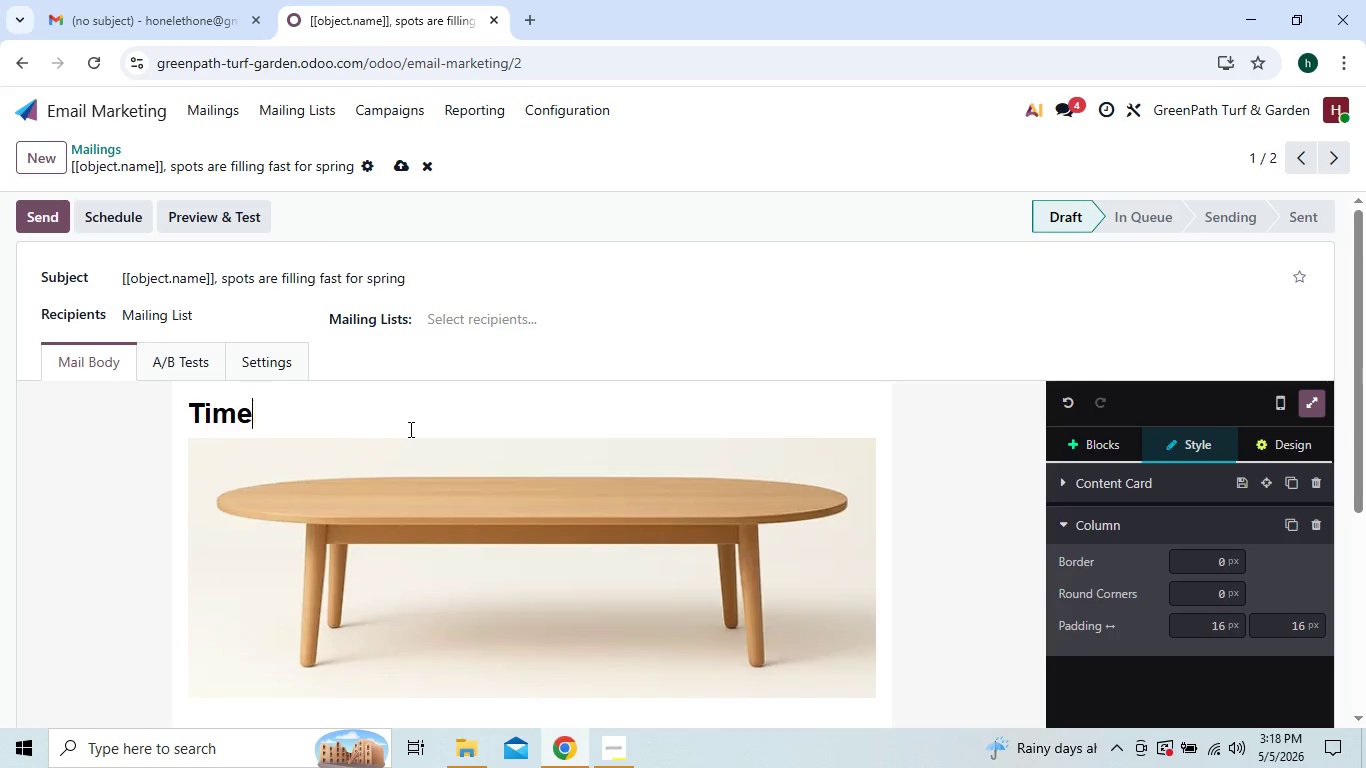 
key(Backspace)
 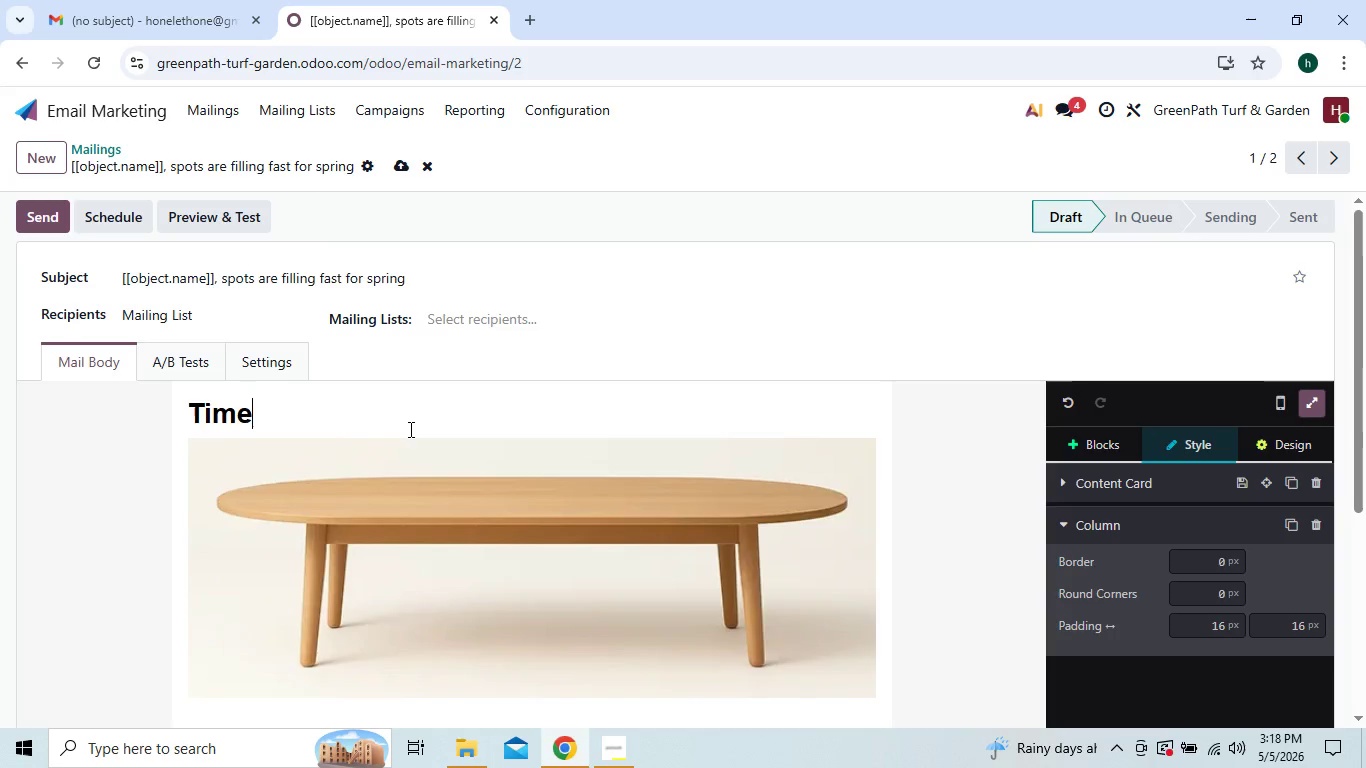 
key(Backspace)
 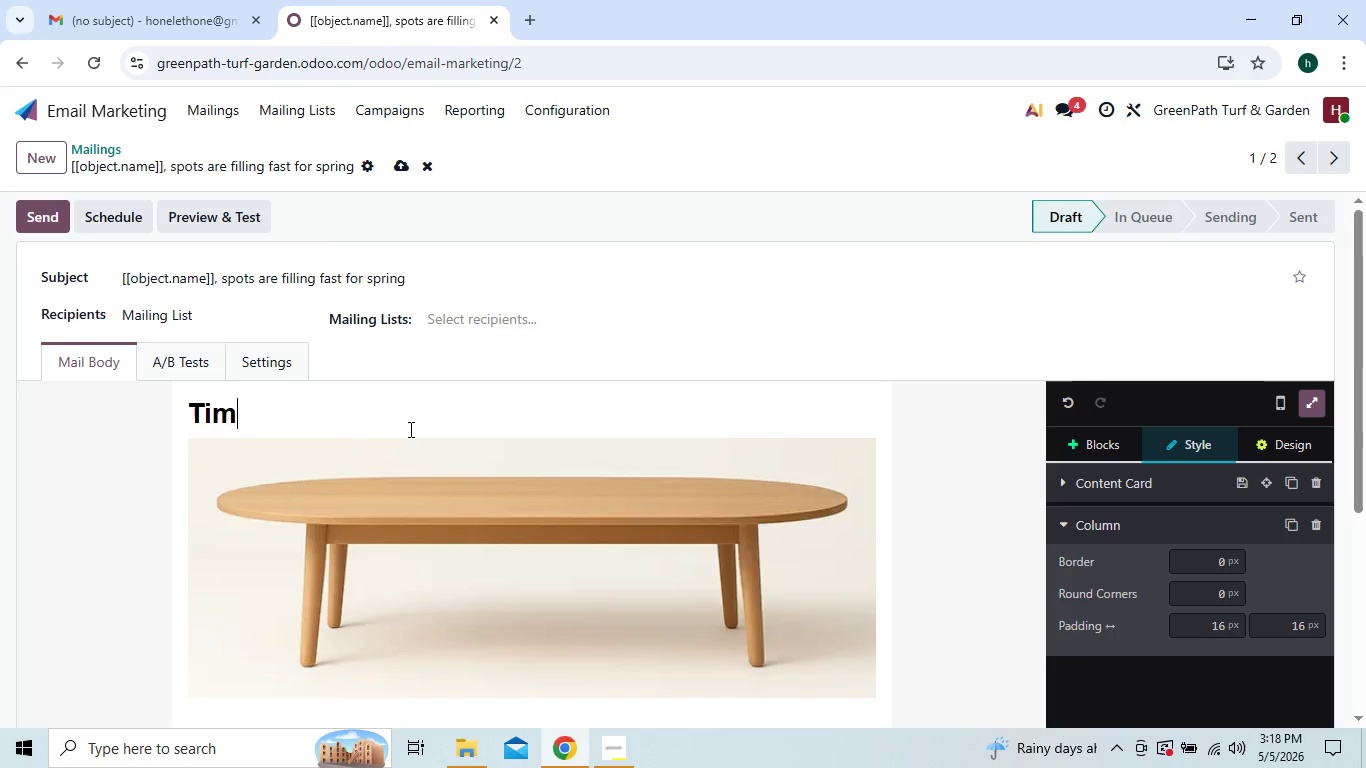 
key(Backspace)
 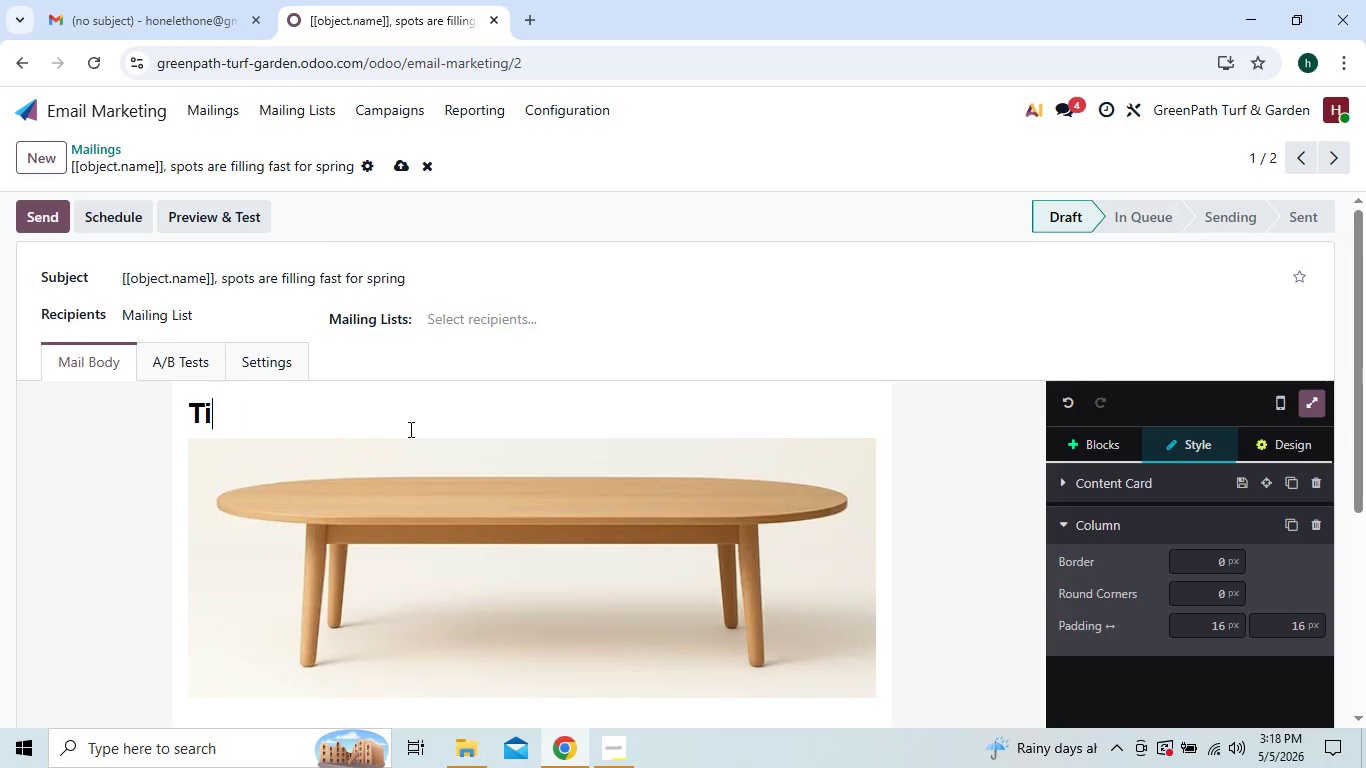 
key(Backspace)
 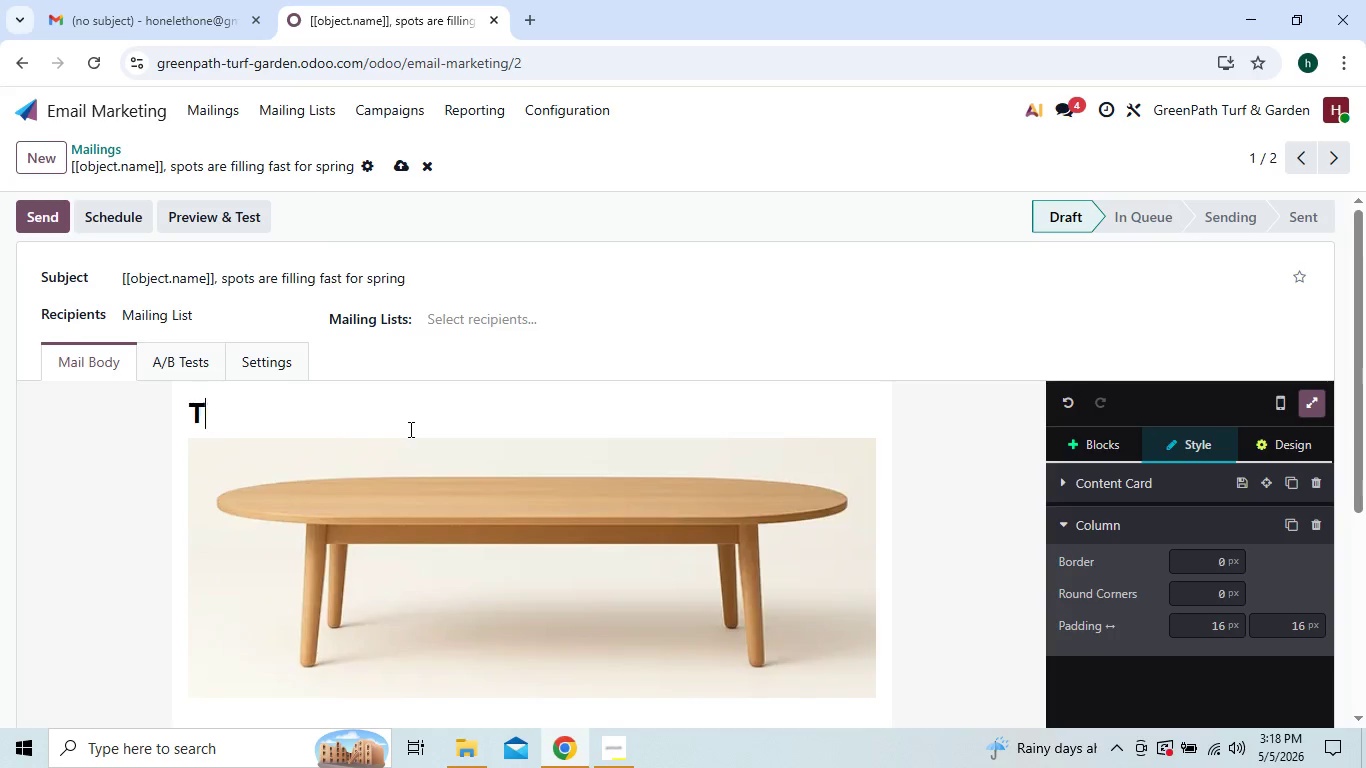 
key(Backspace)
 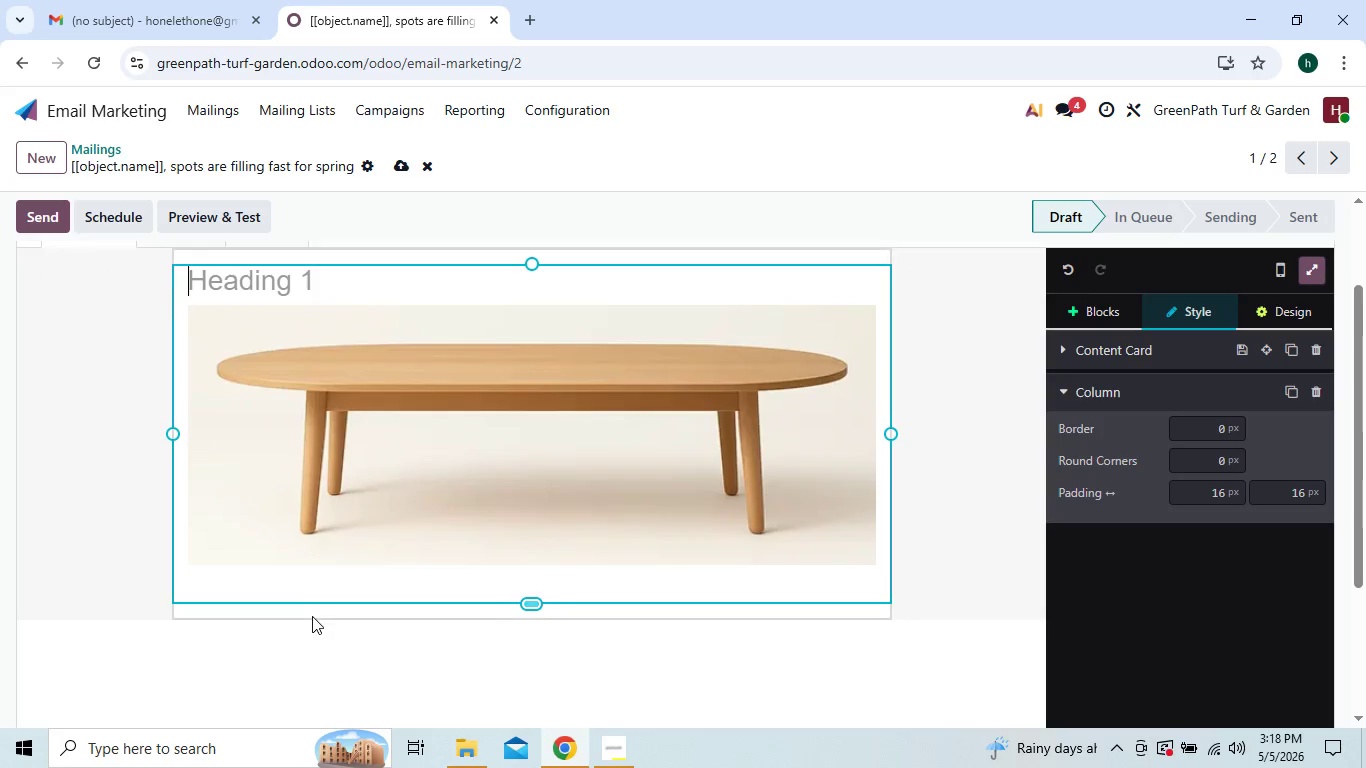 
left_click([307, 623])
 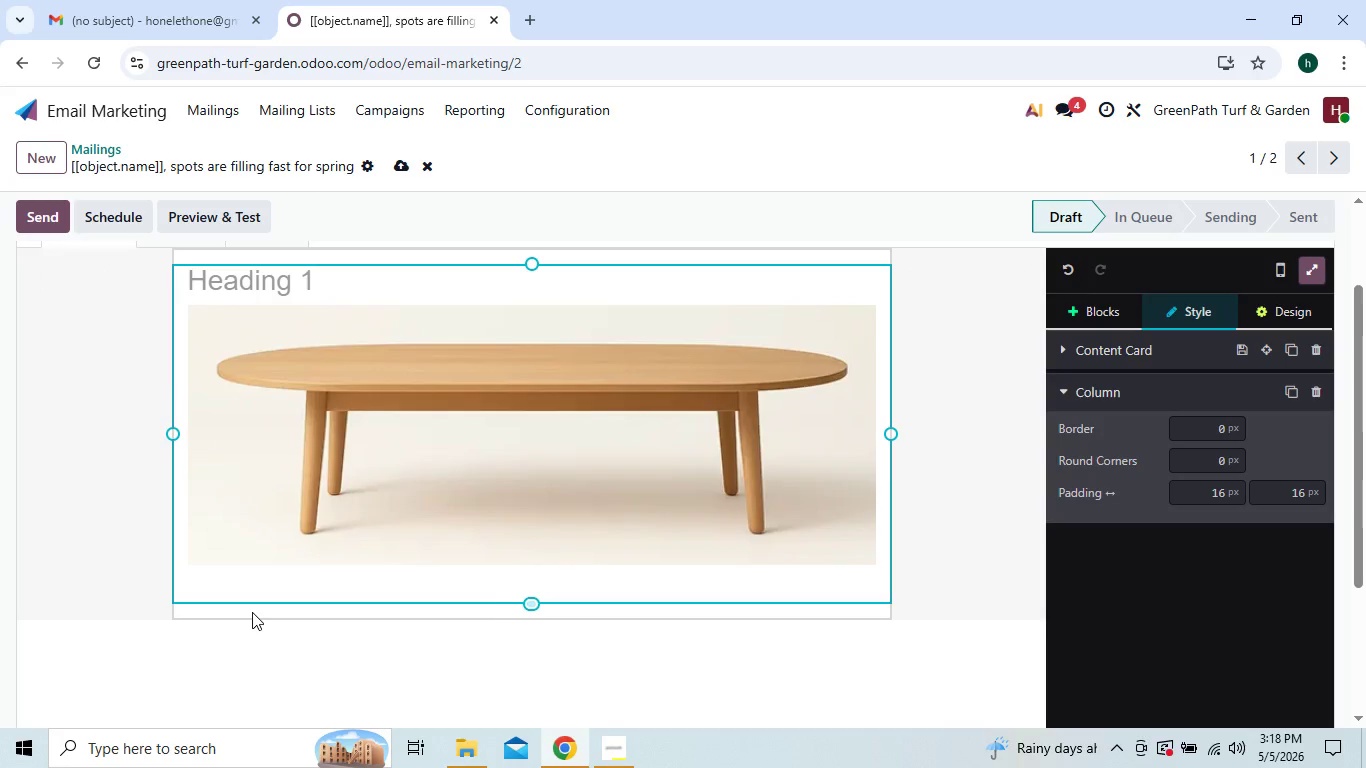 
left_click([252, 627])
 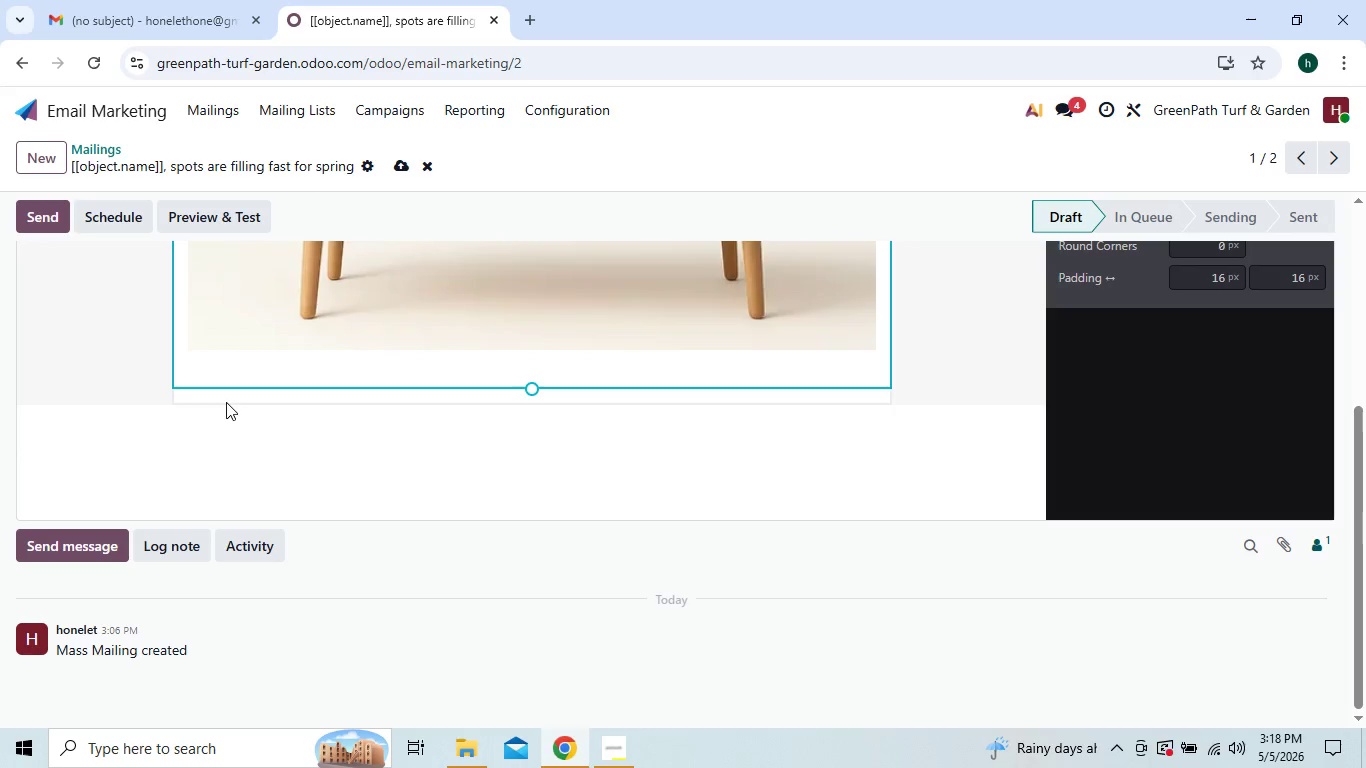 
left_click([227, 398])
 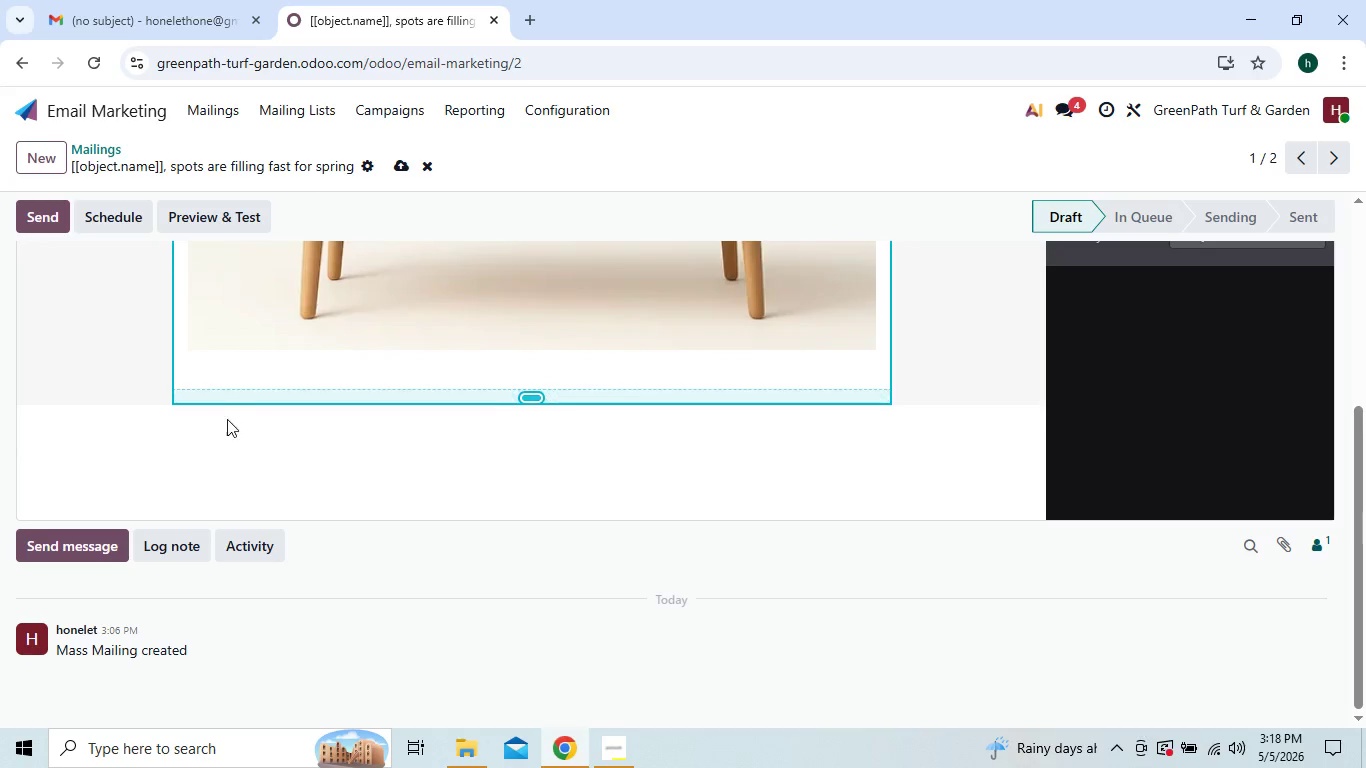 
left_click([227, 422])
 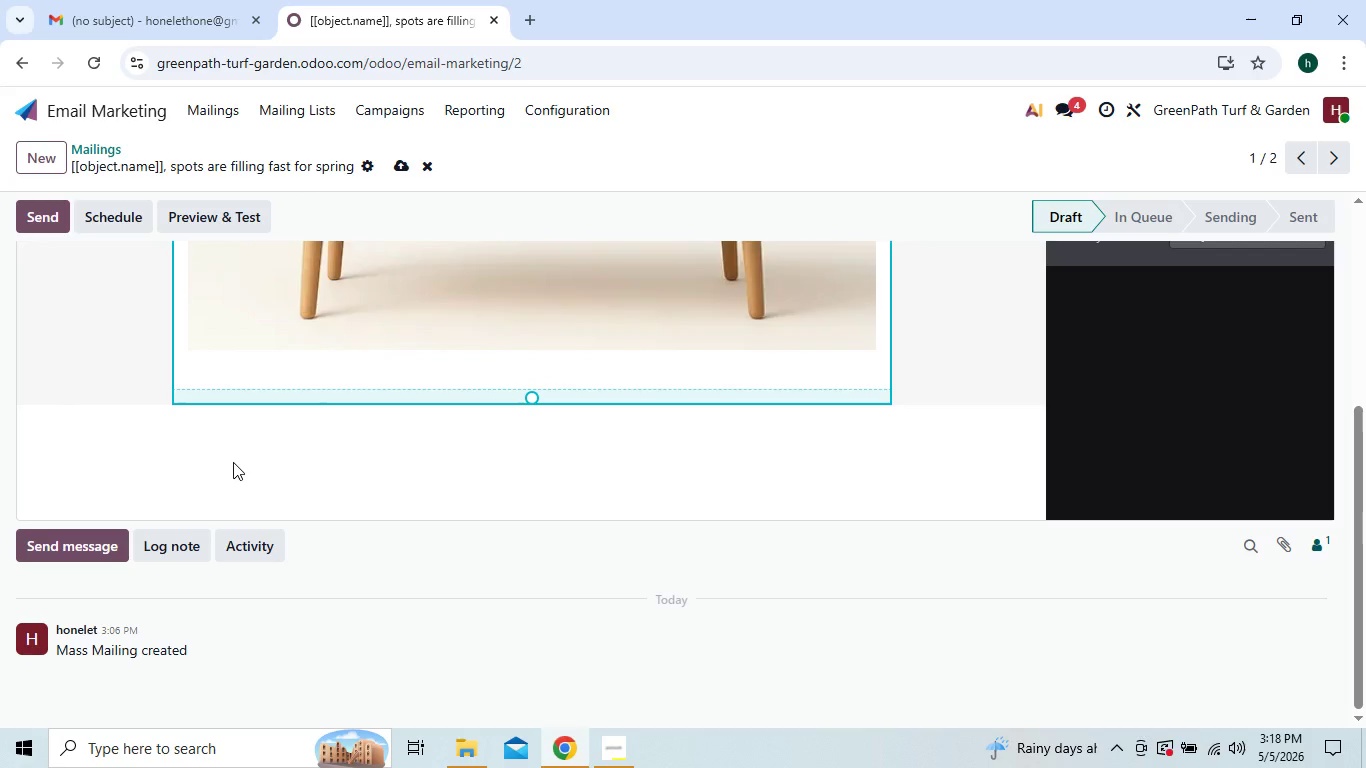 
double_click([233, 462])
 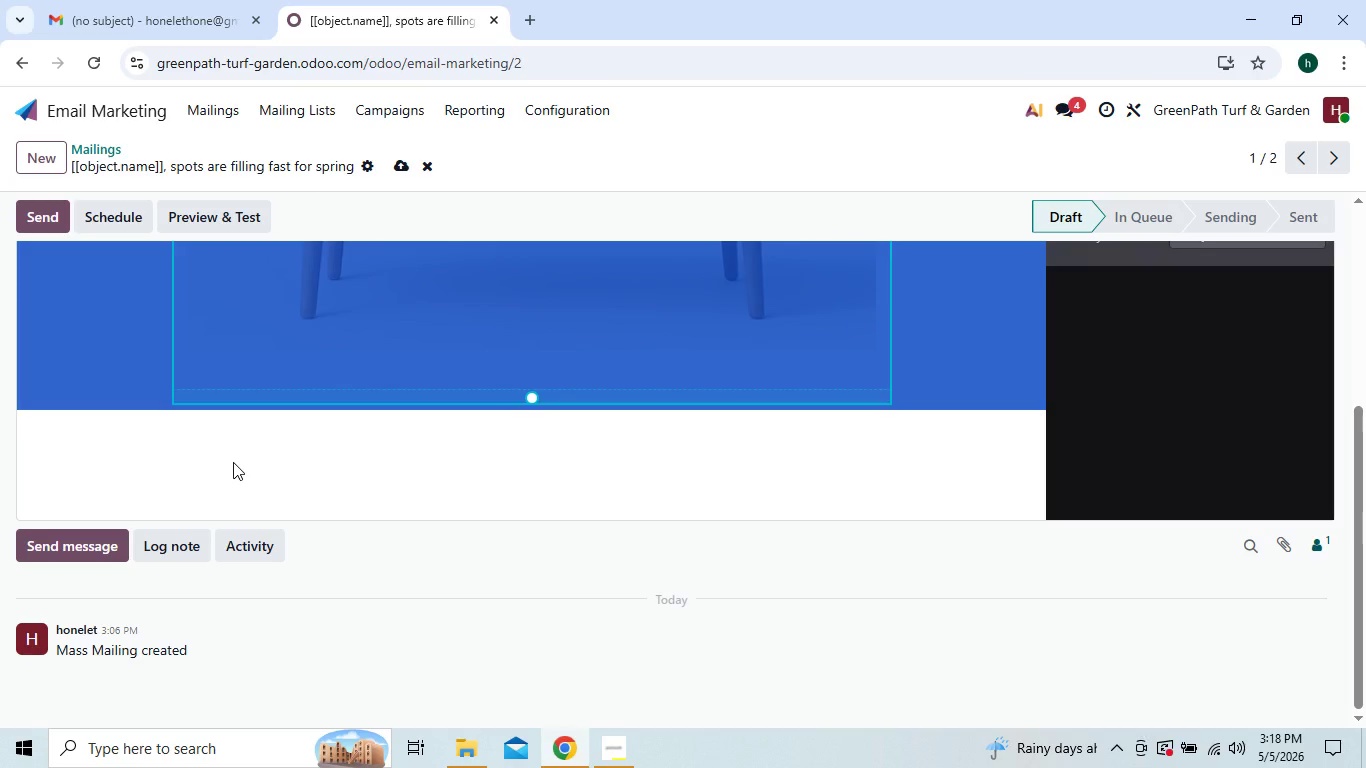 
triple_click([233, 462])
 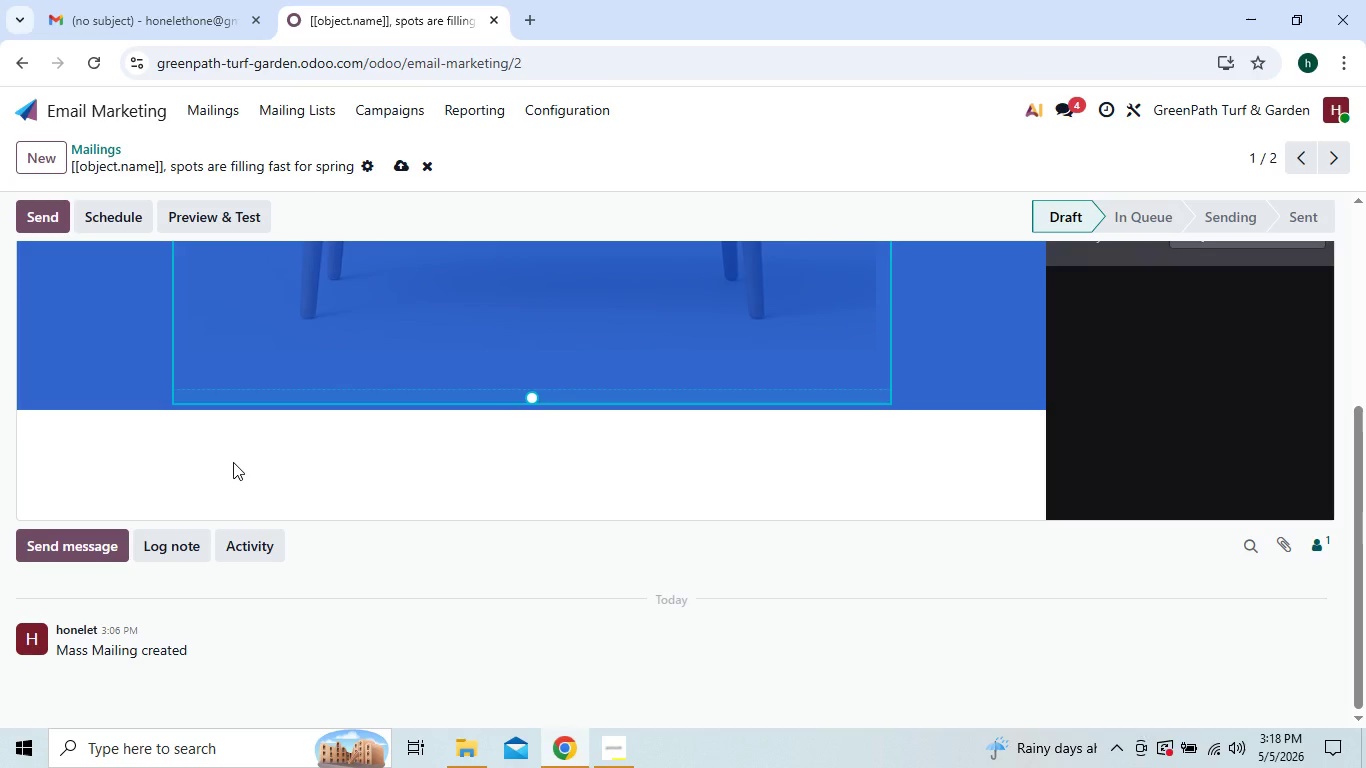 
triple_click([233, 462])
 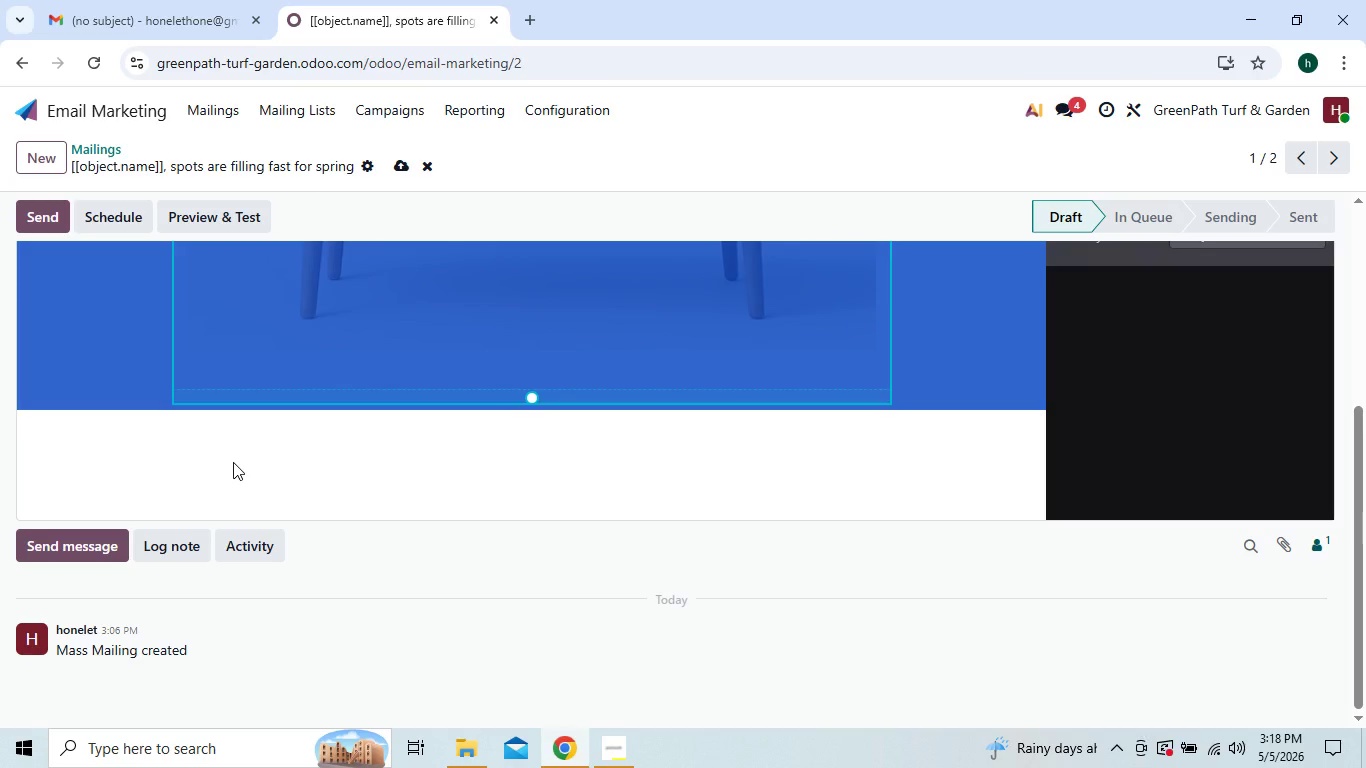 
left_click([233, 462])
 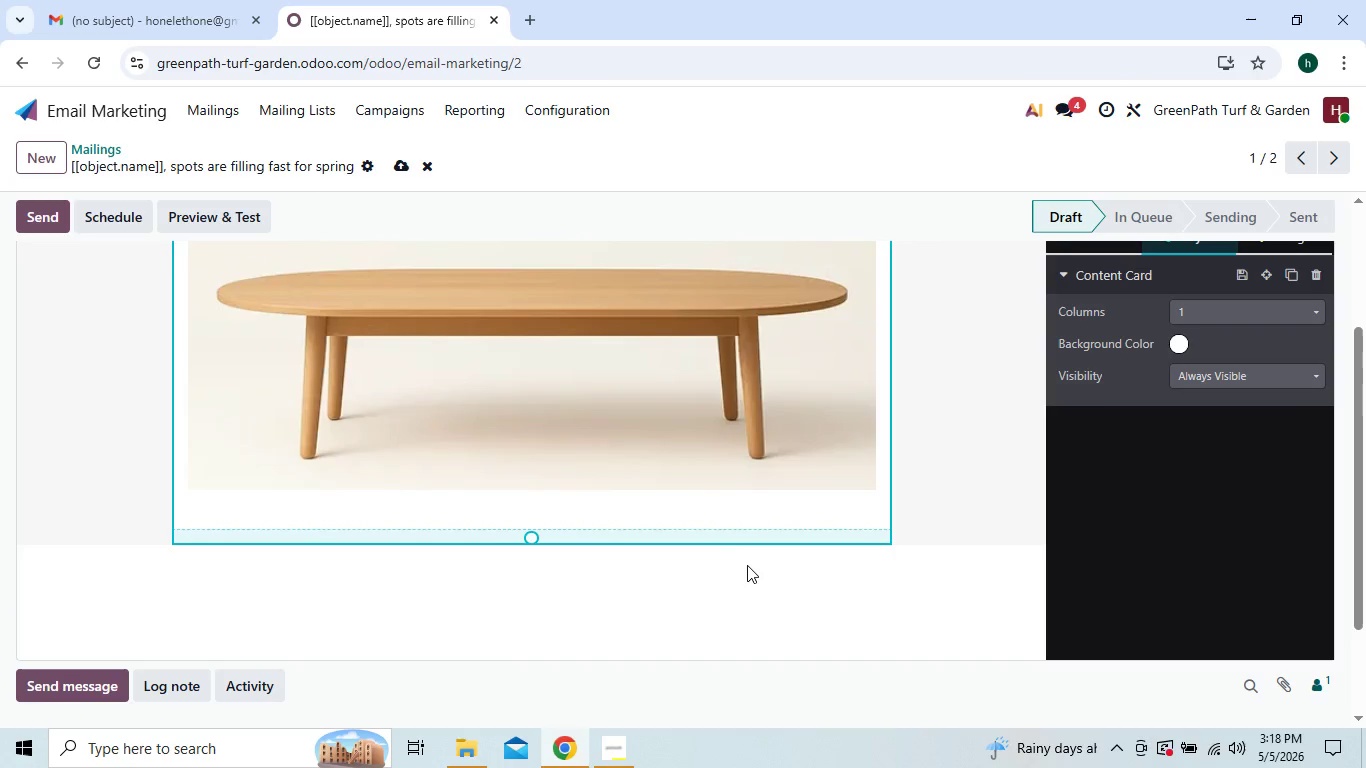 
left_click([742, 558])
 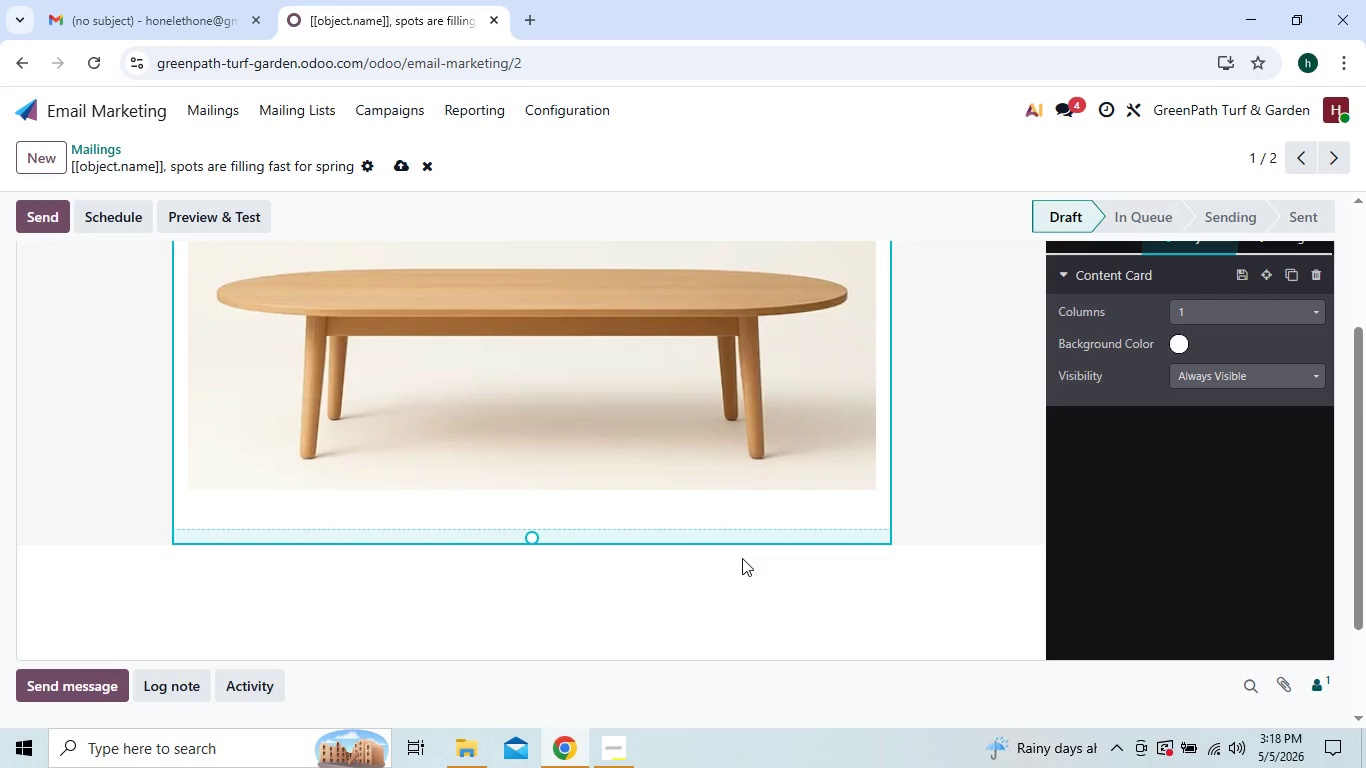 
key(H)
 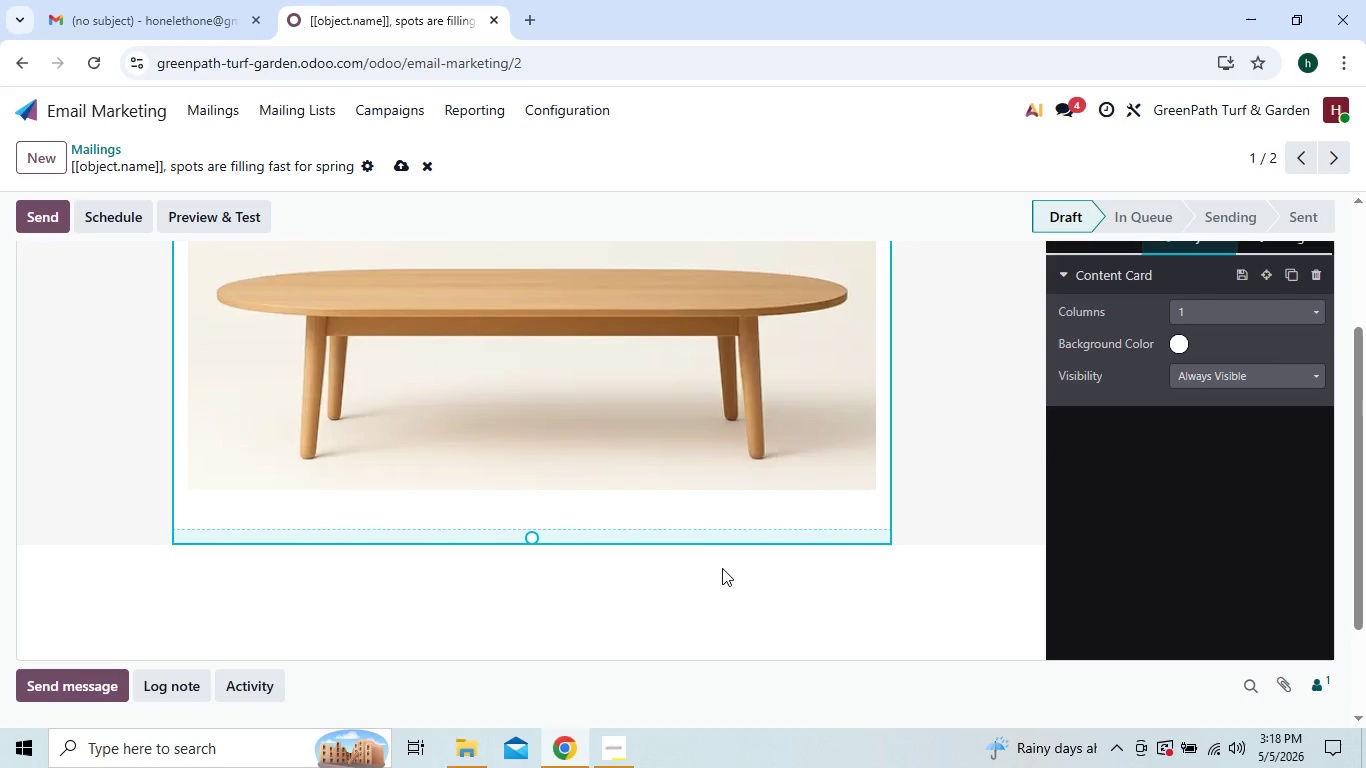 
left_click([718, 571])
 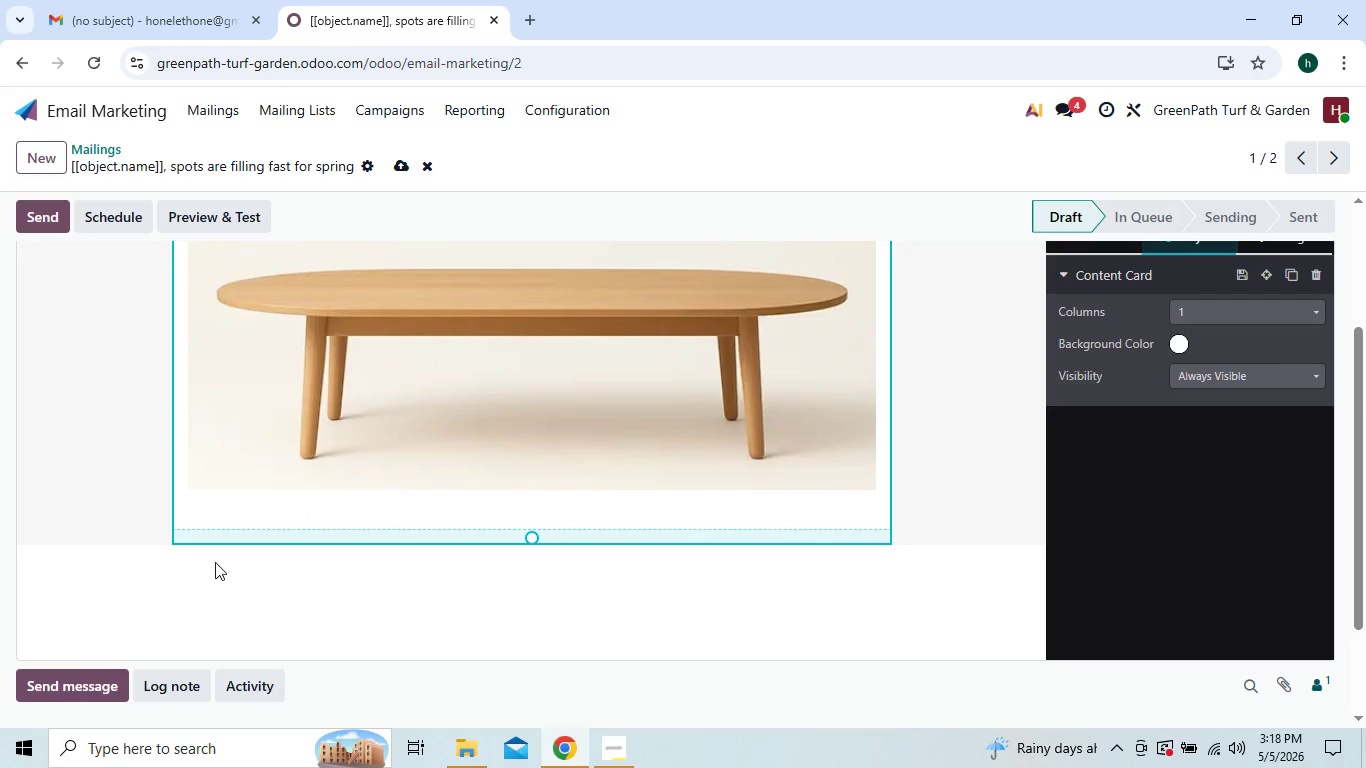 
key(Control+Z)
 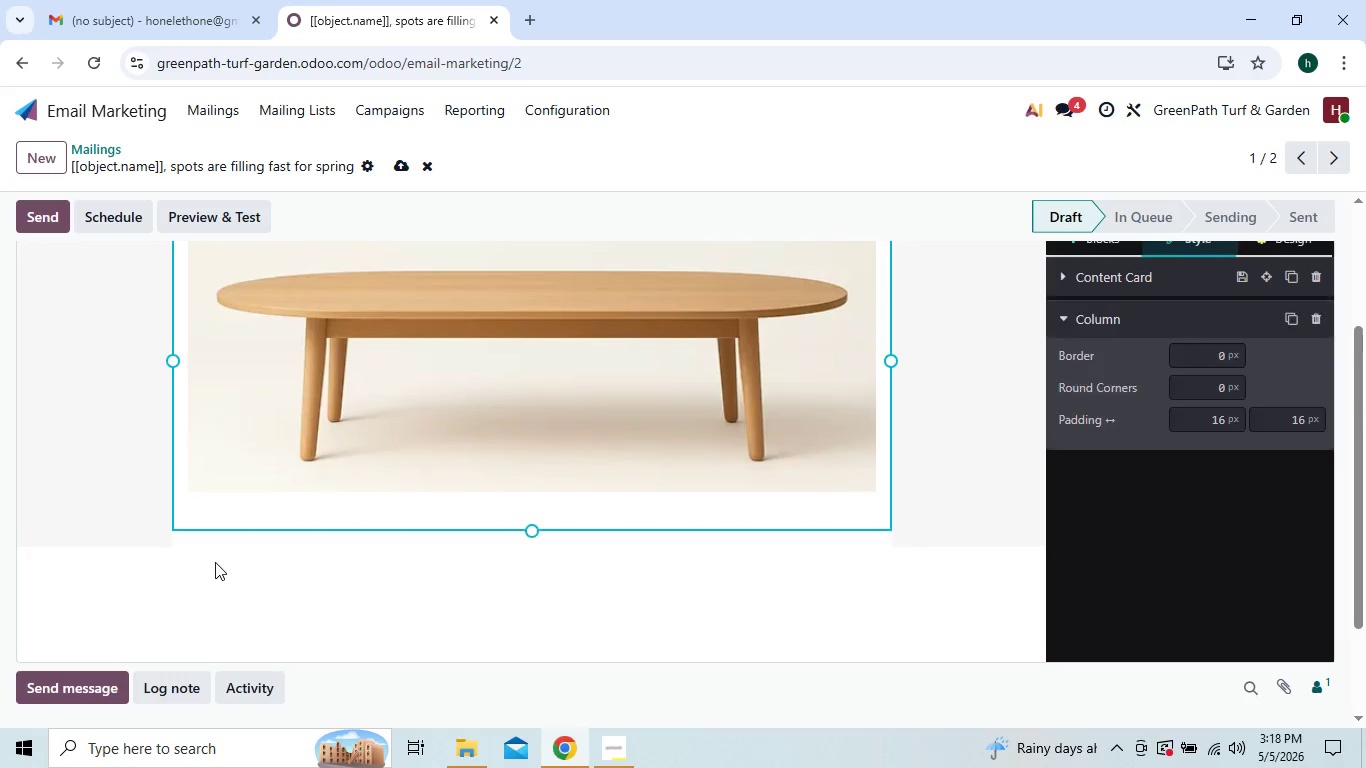 
key(Control+Z)
 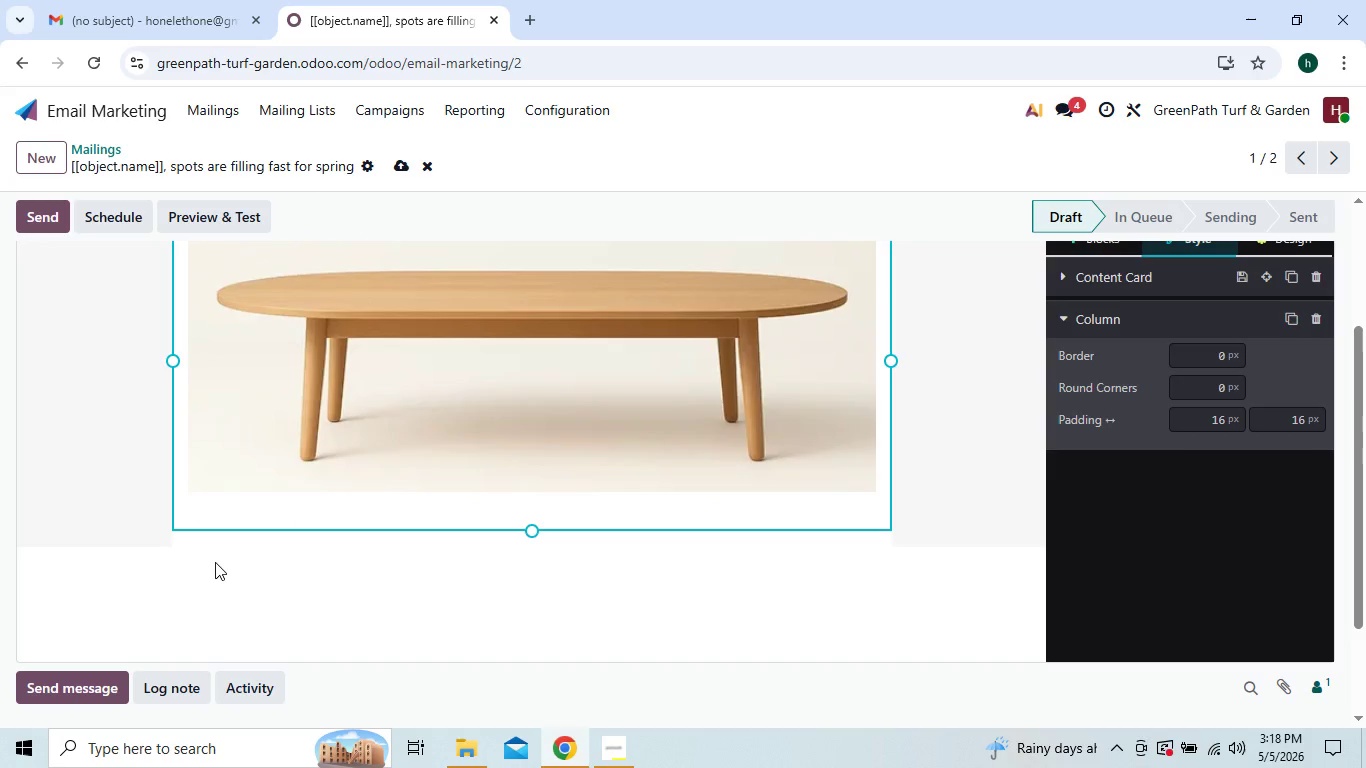 
key(Control+Z)
 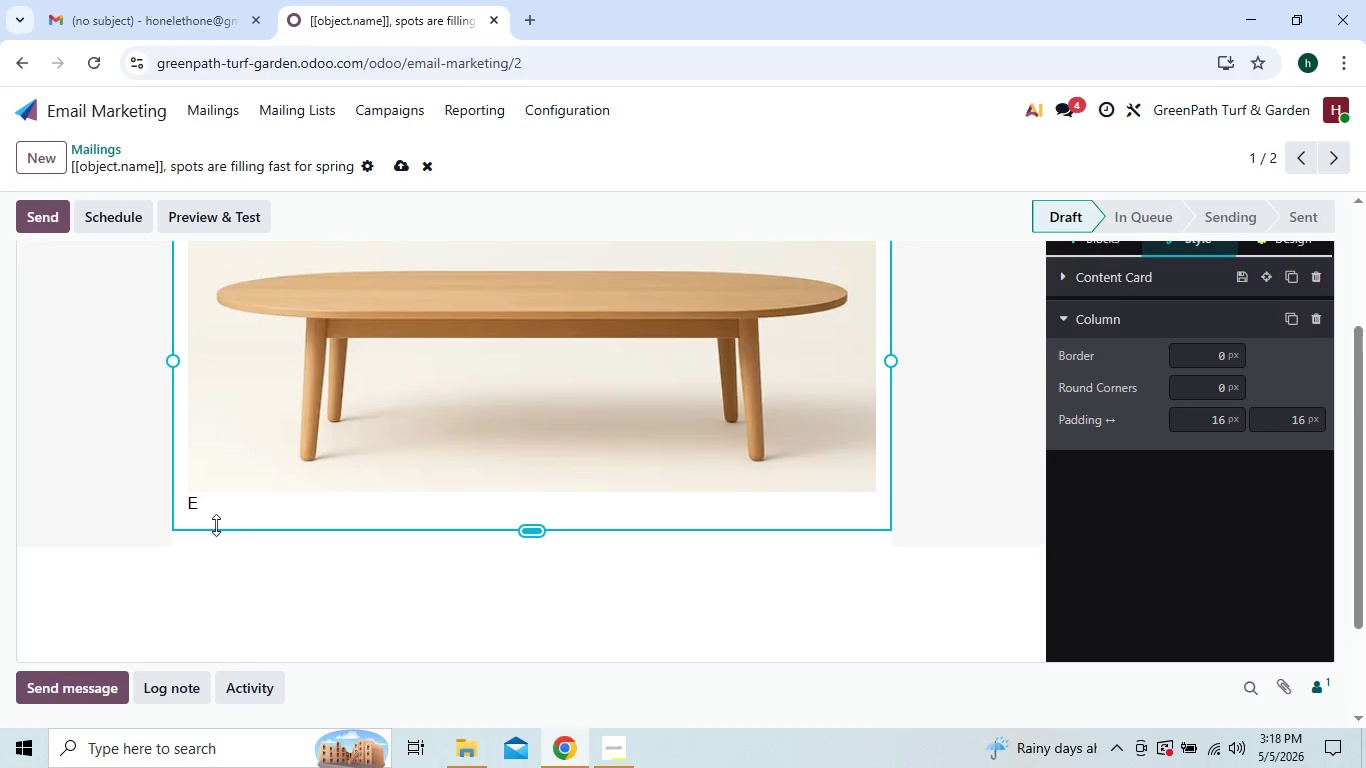 
key(Enter)
 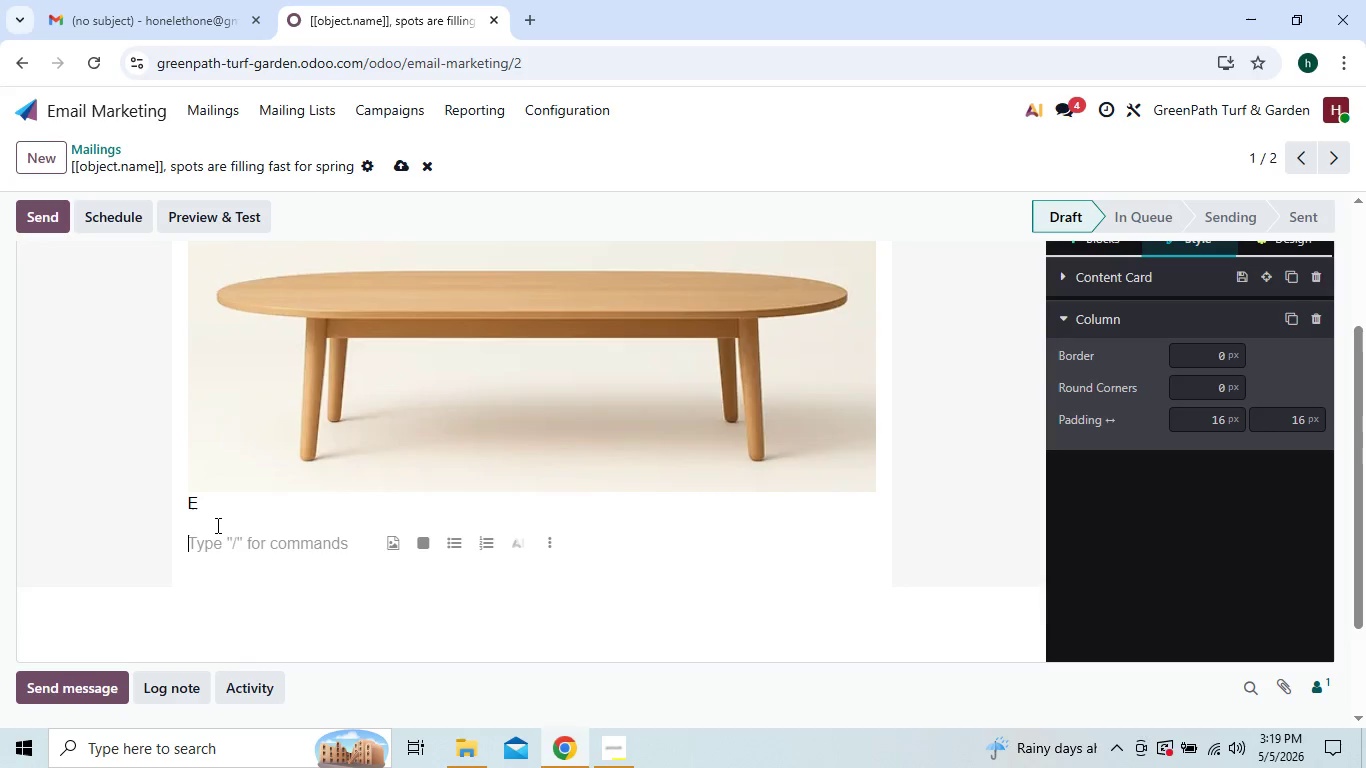 
key(Enter)
 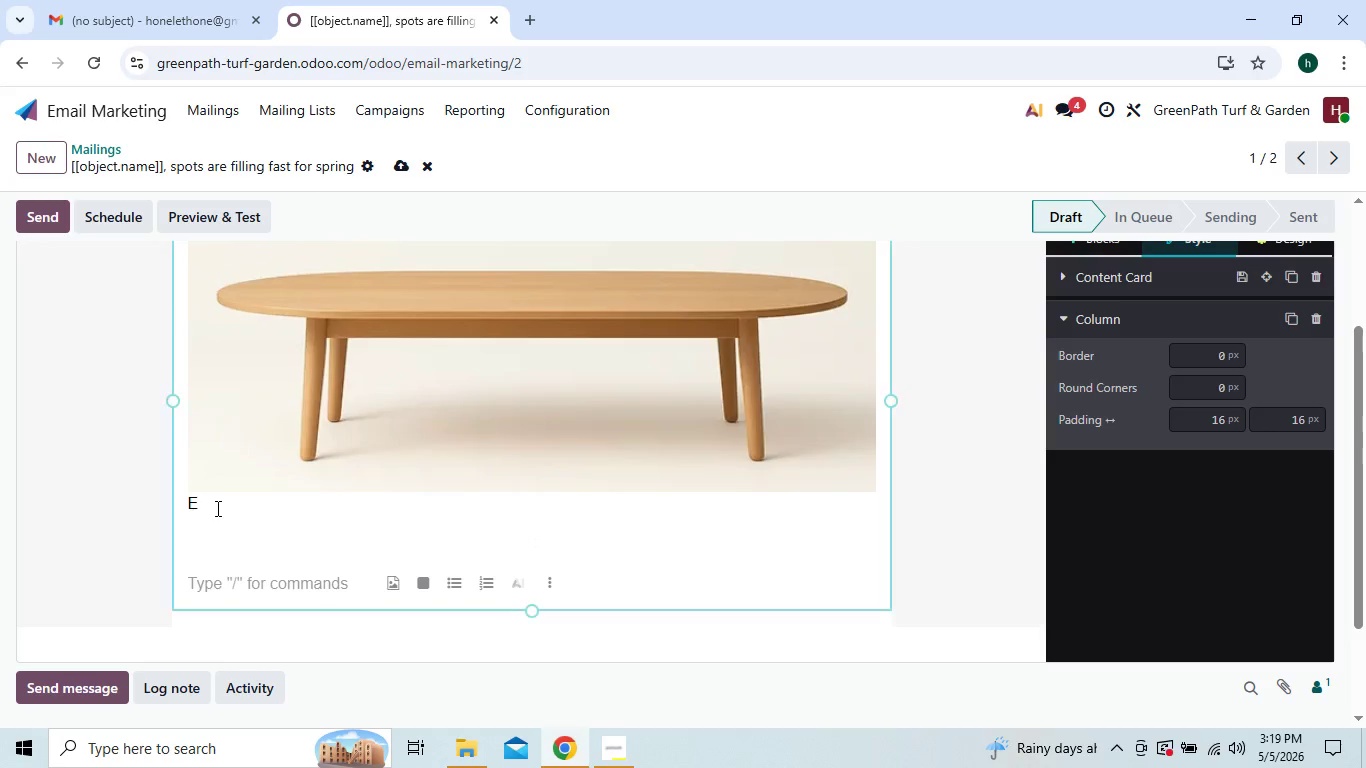 
left_click([216, 508])
 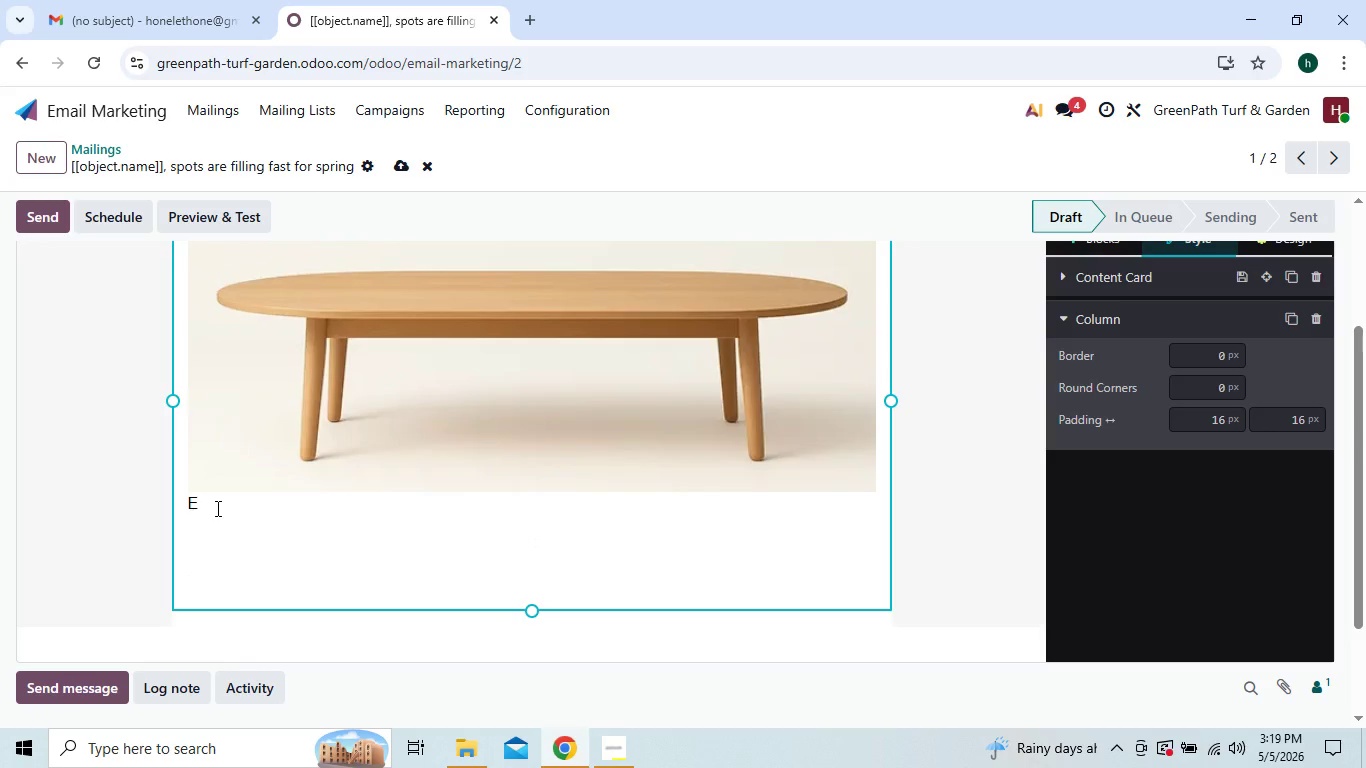 
key(Backspace)
 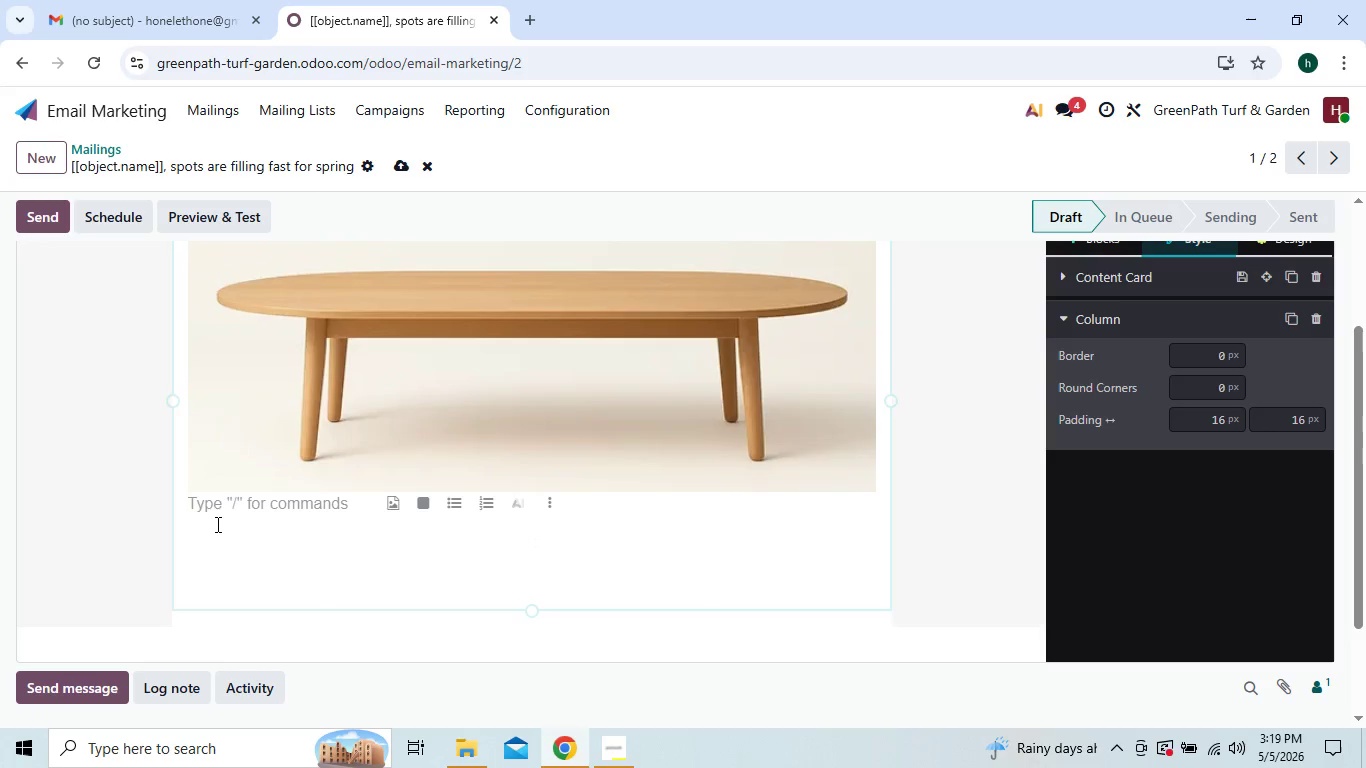 
left_click([216, 524])
 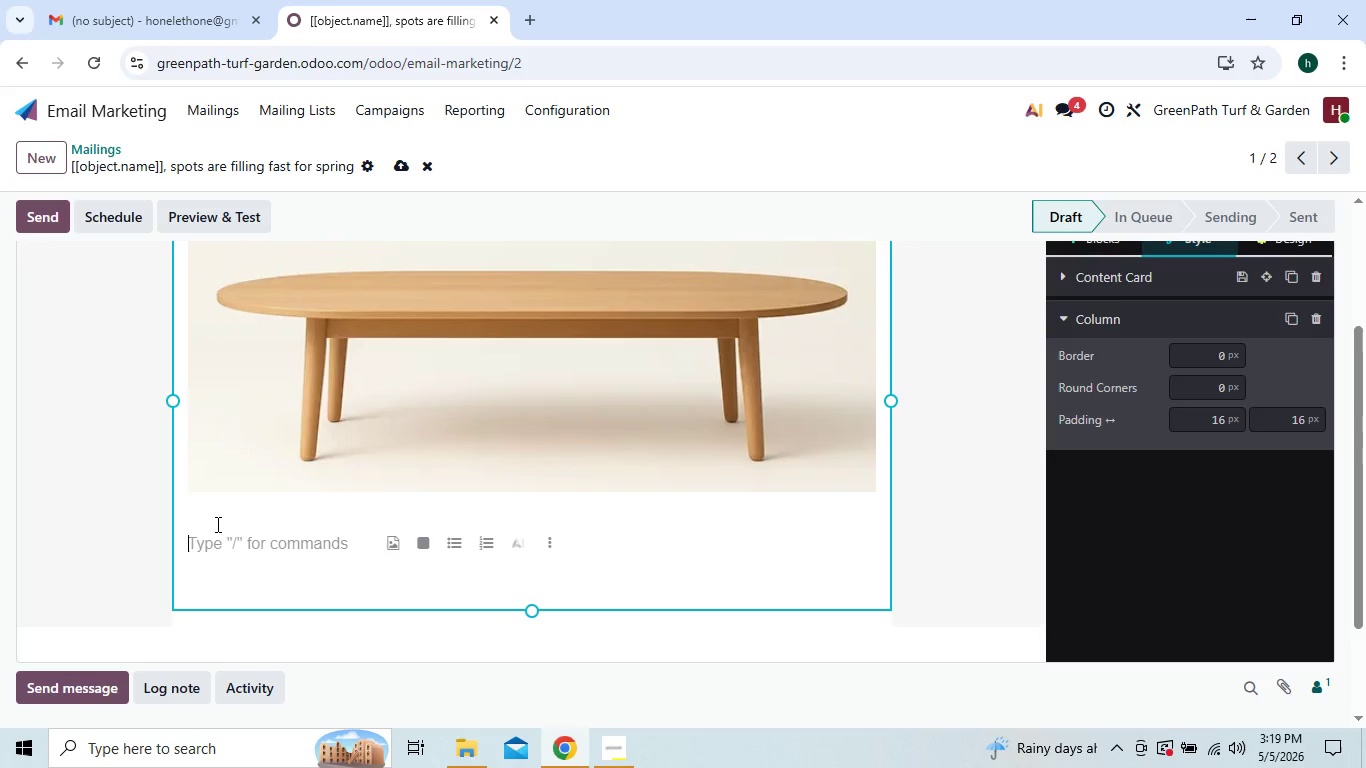 
hold_key(key=CapsLock, duration=1.19)
 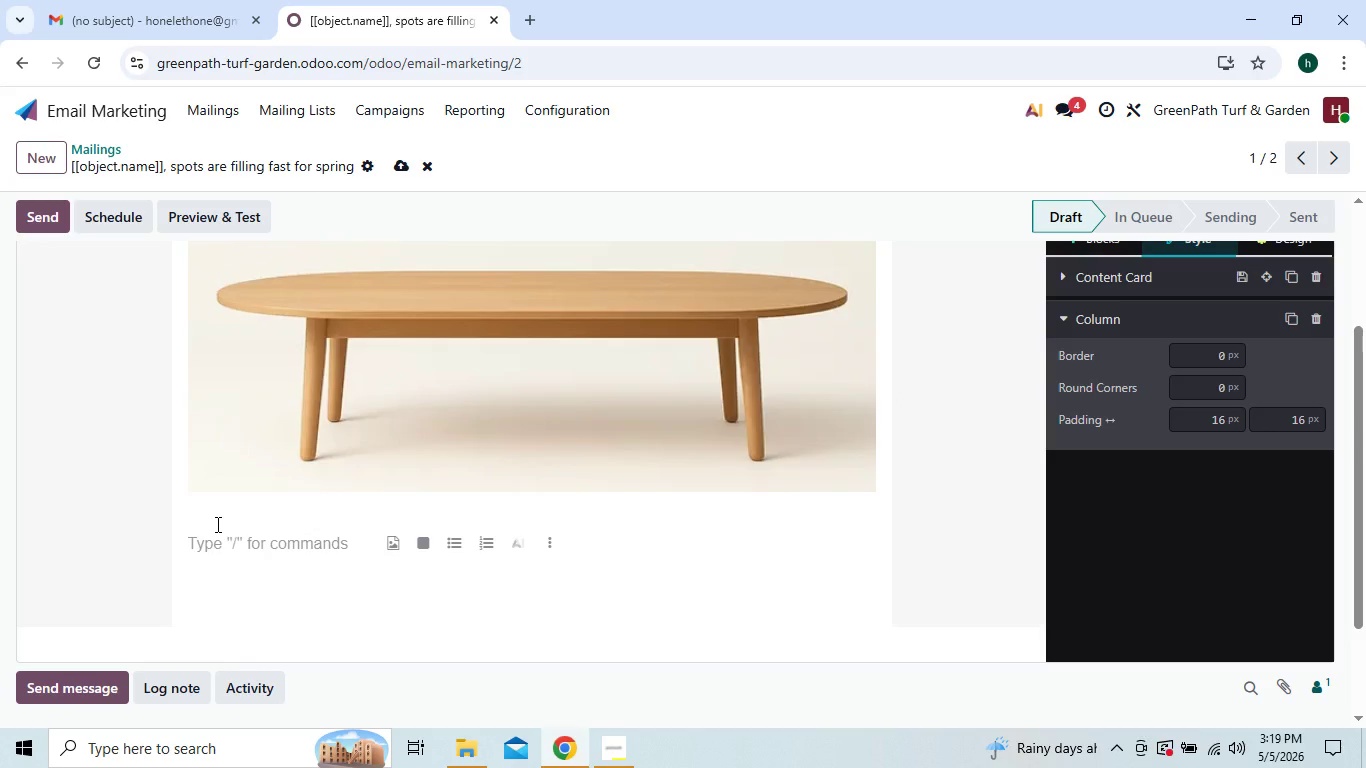 
type(DE)
 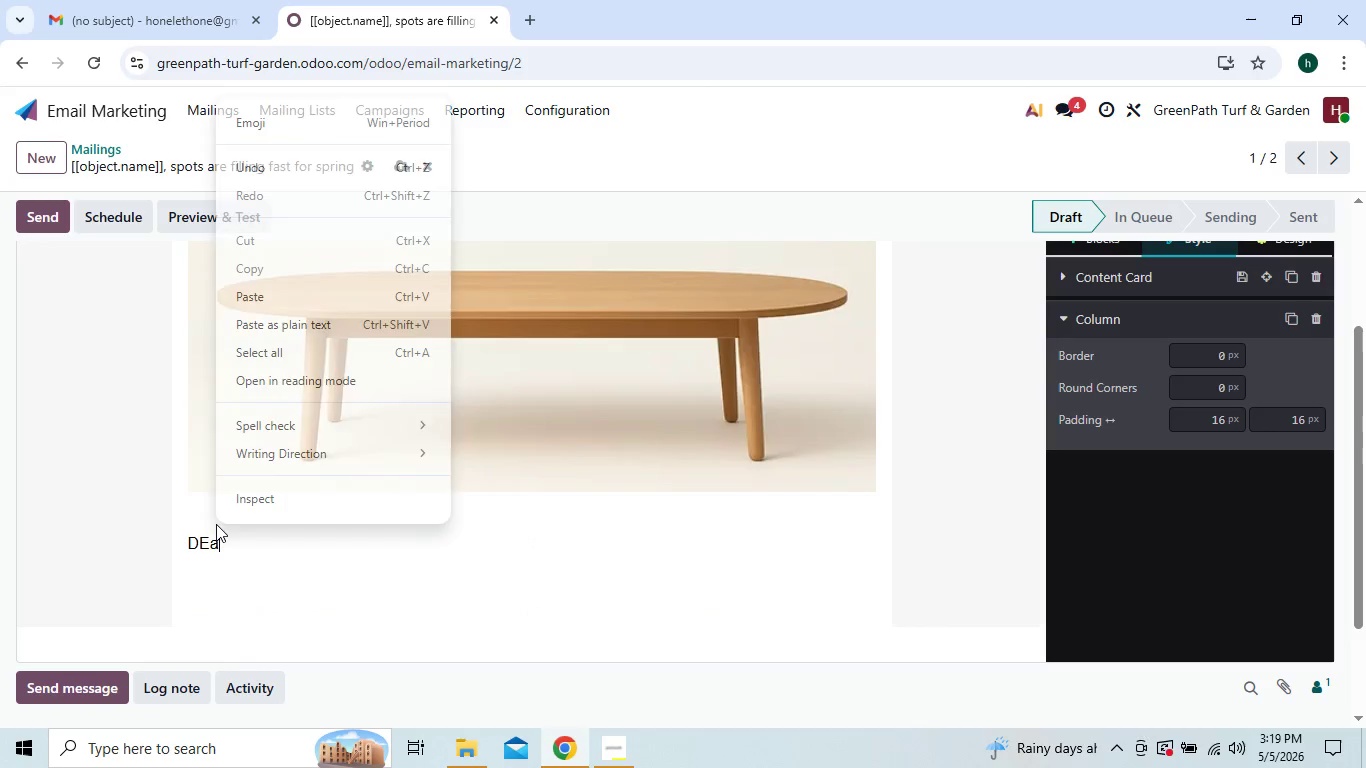 
right_click([216, 524])
 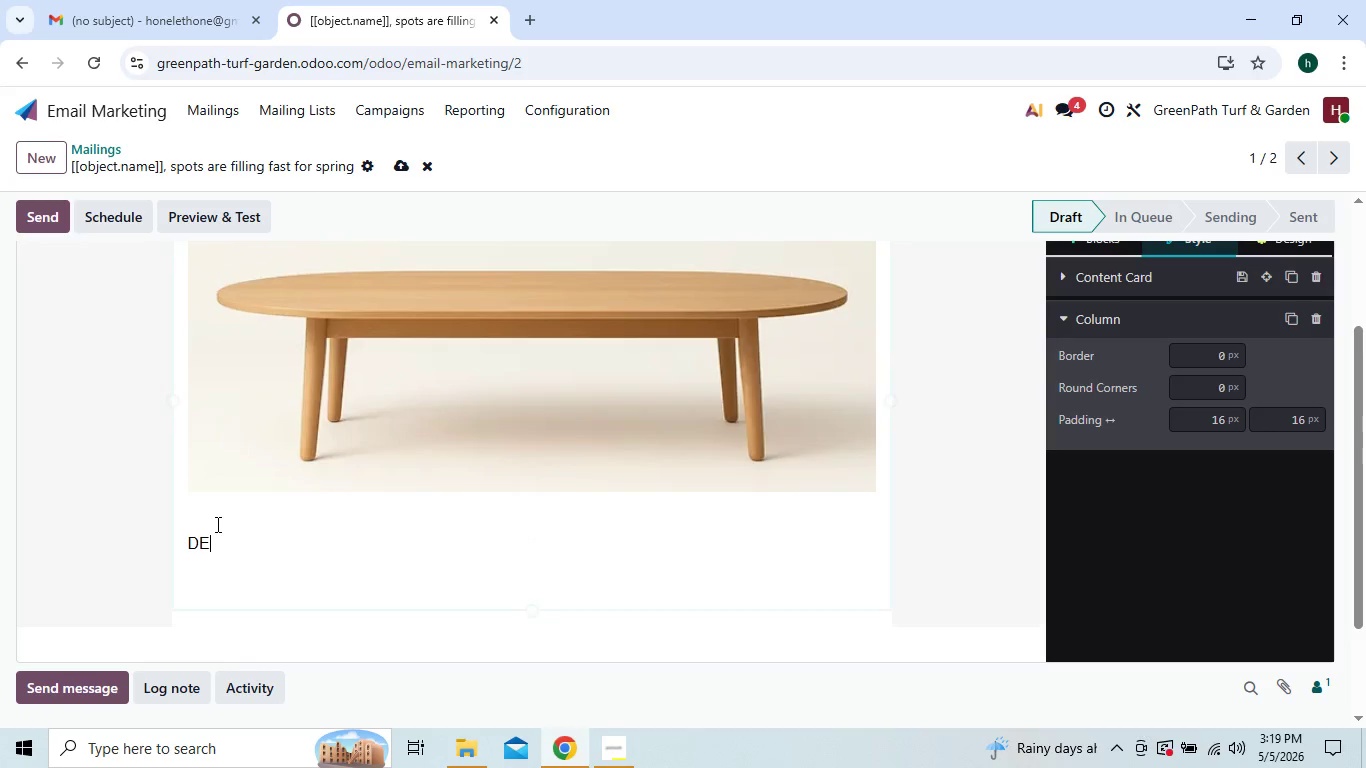 
key(A)
 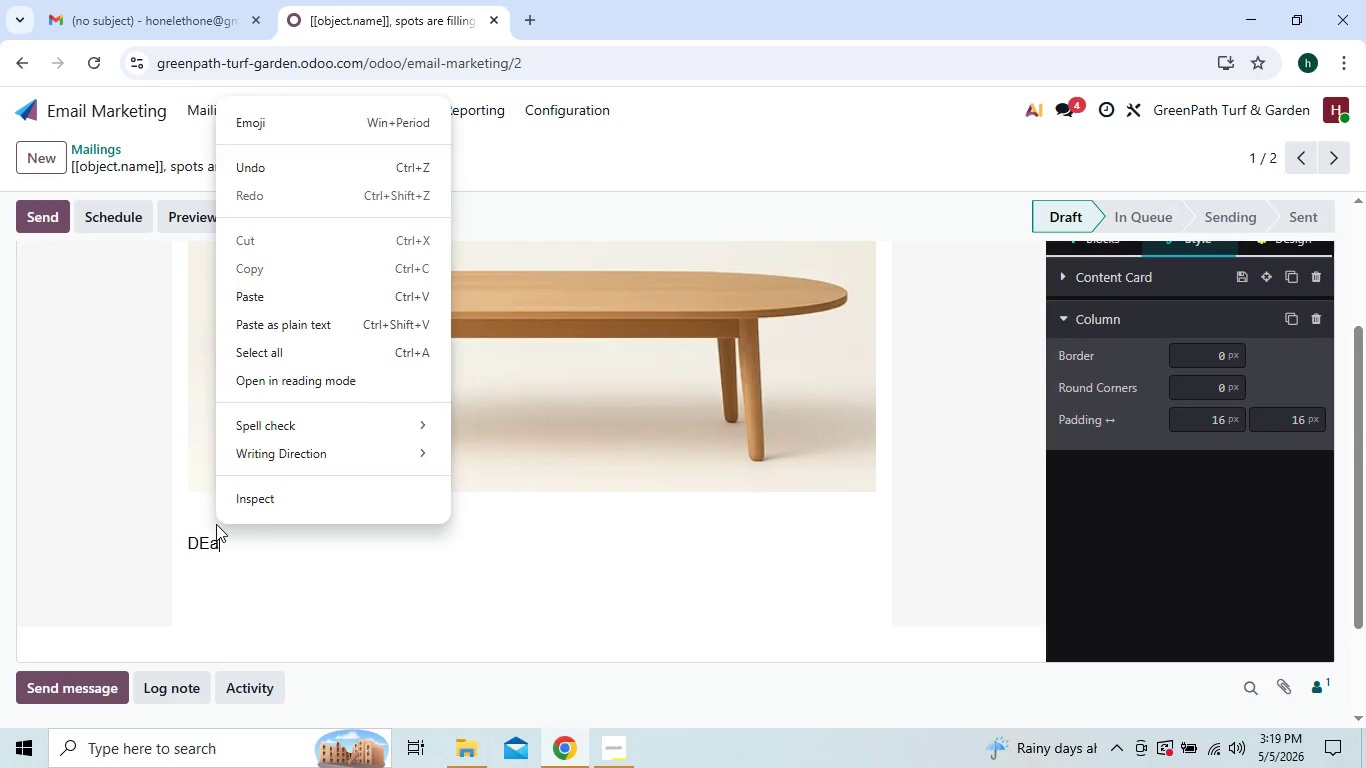 
key(Backspace)
 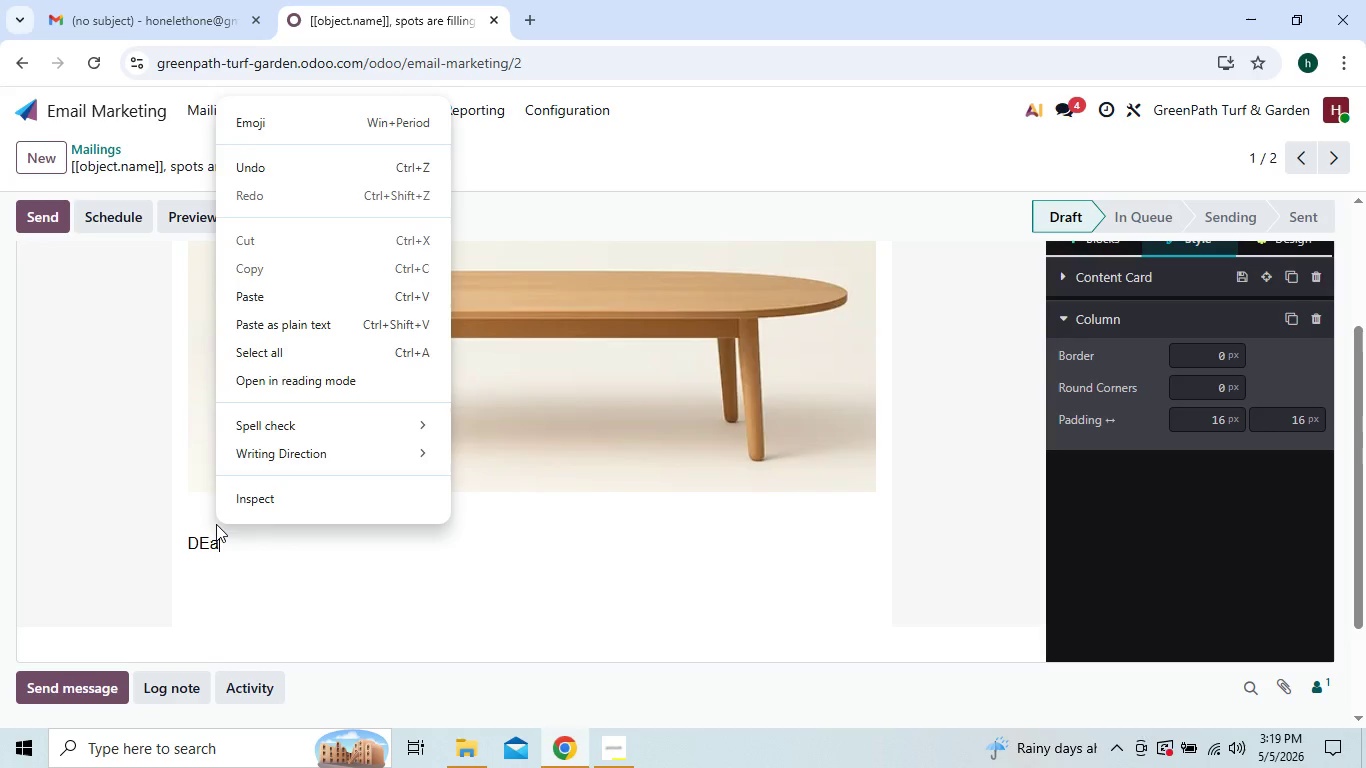 
key(Backspace)
 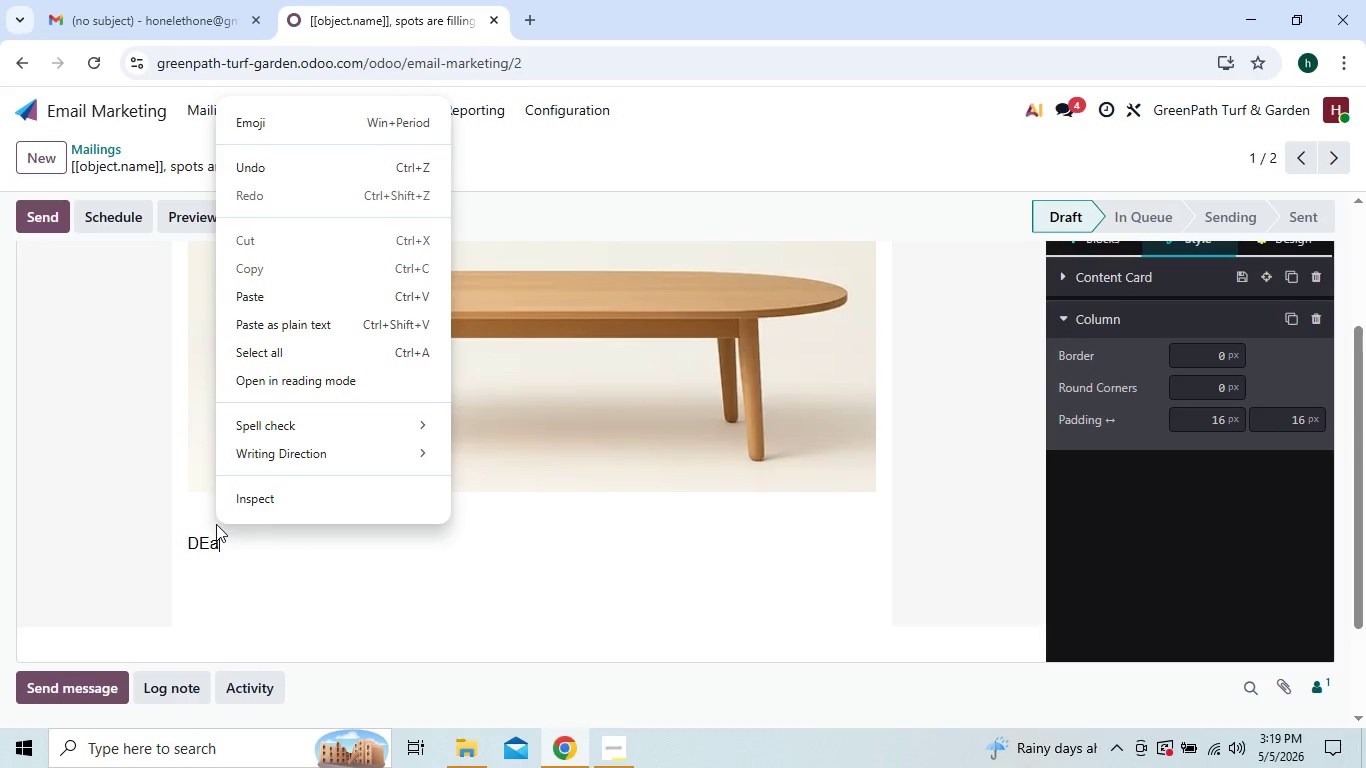 
key(Backspace)
 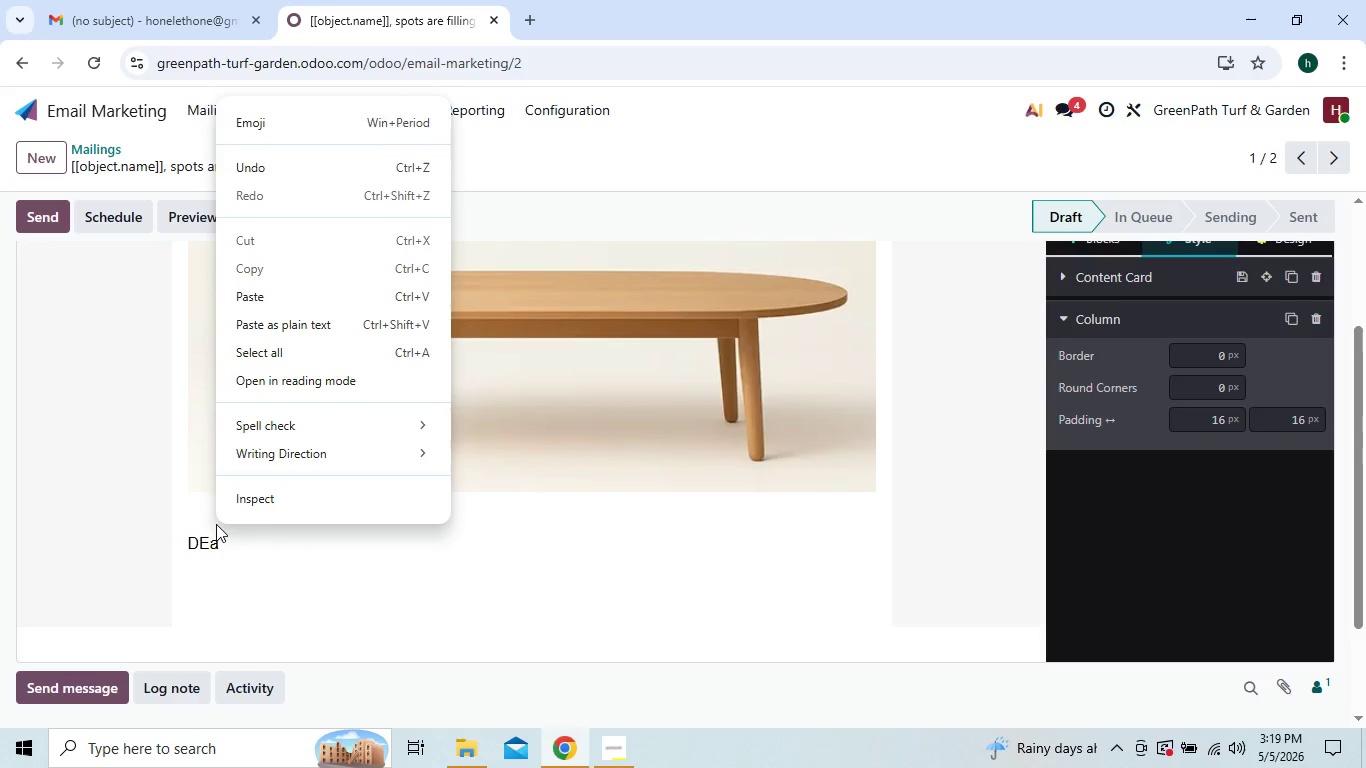 
key(Backspace)
 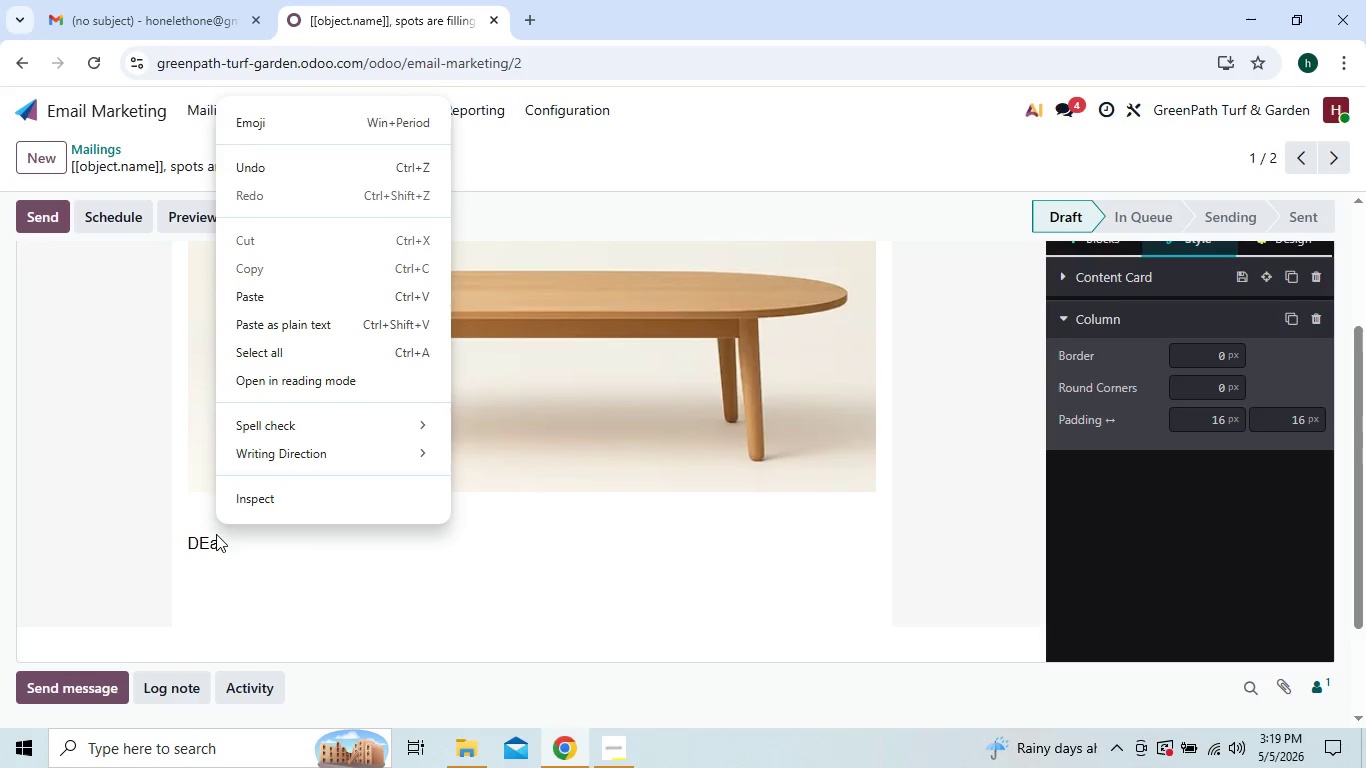 
left_click([220, 544])
 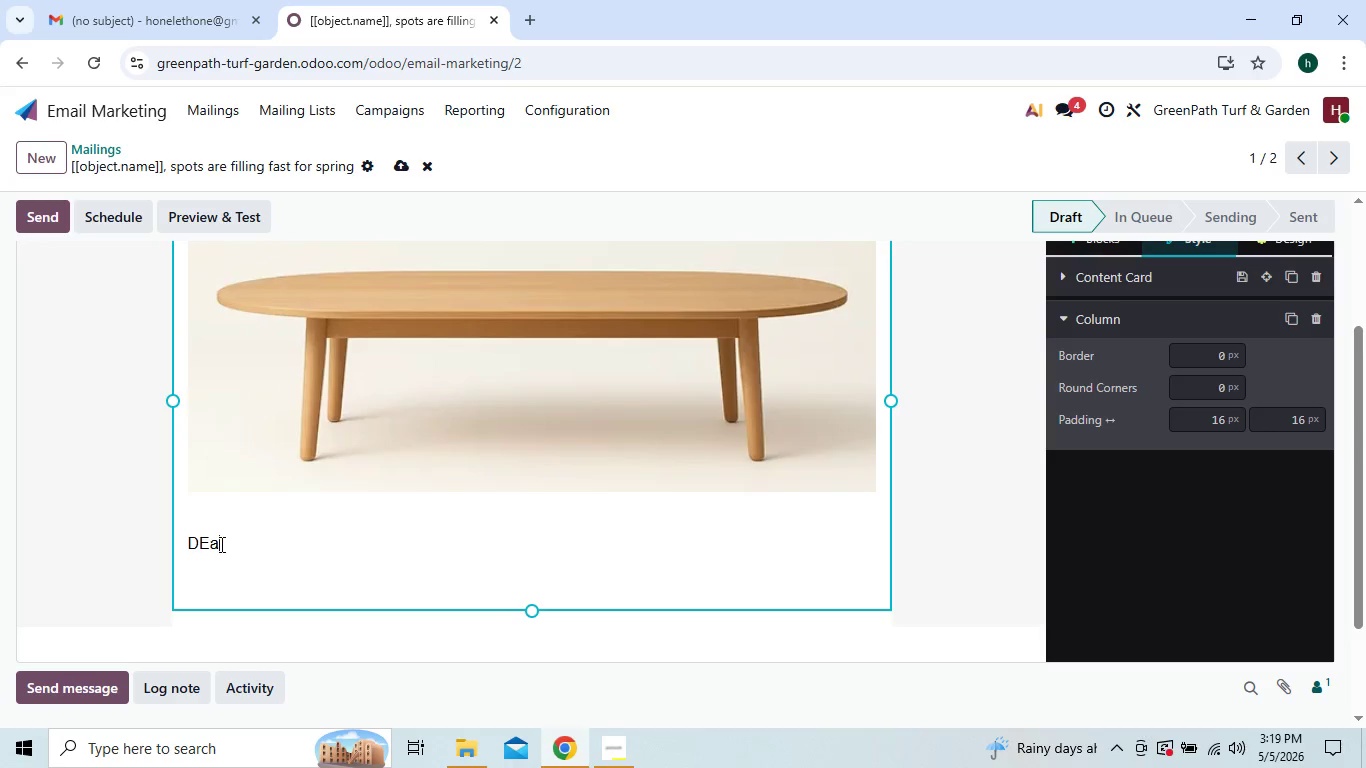 
key(Backspace)
key(Backspace)
type(ear)
 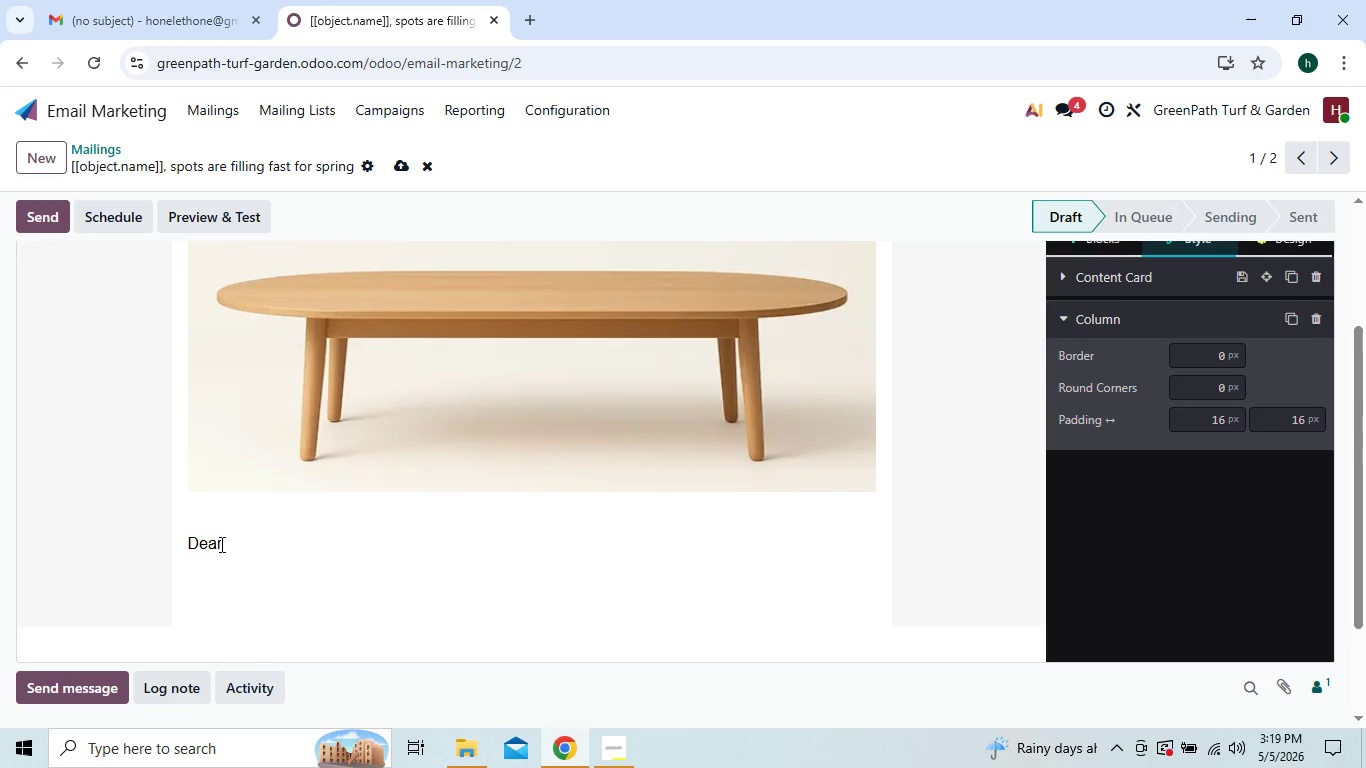 
type( [[object.name]])
 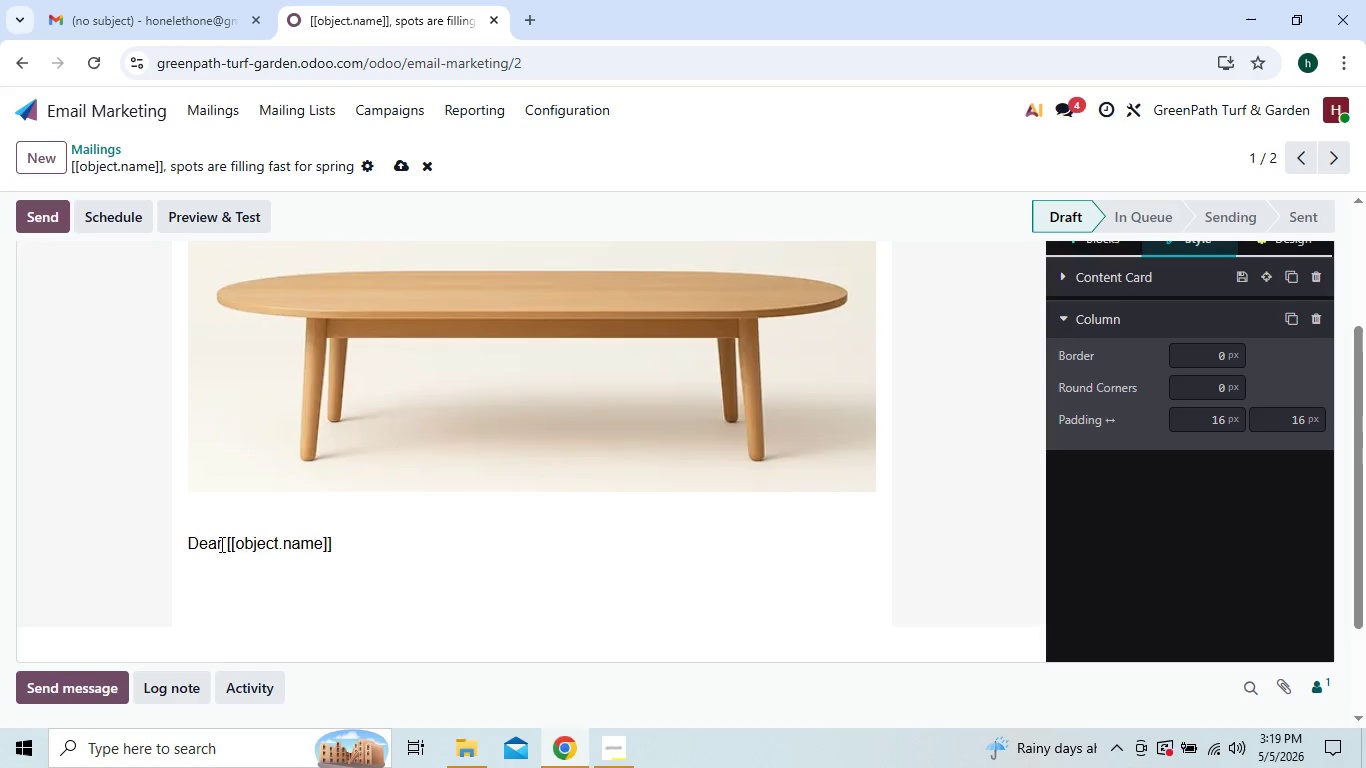 
key(Comma)
 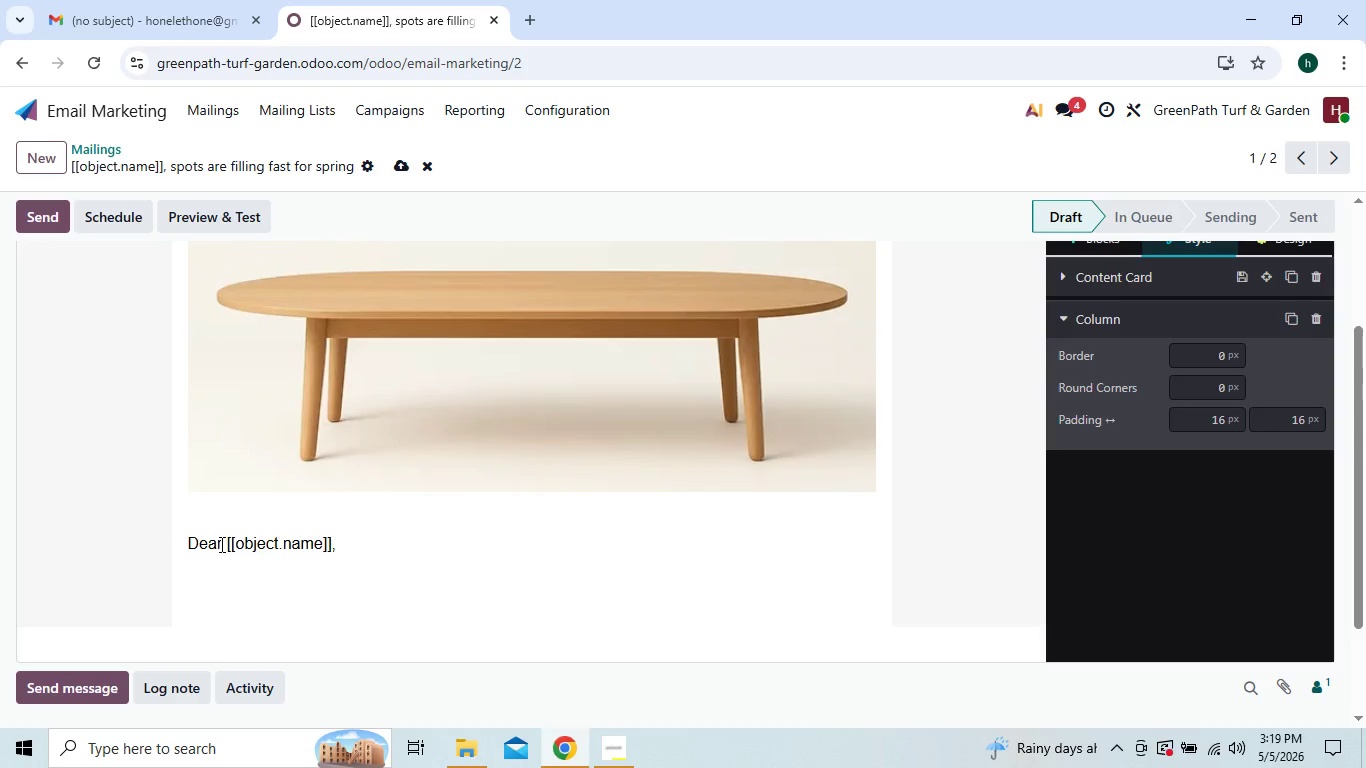 
key(Enter)
 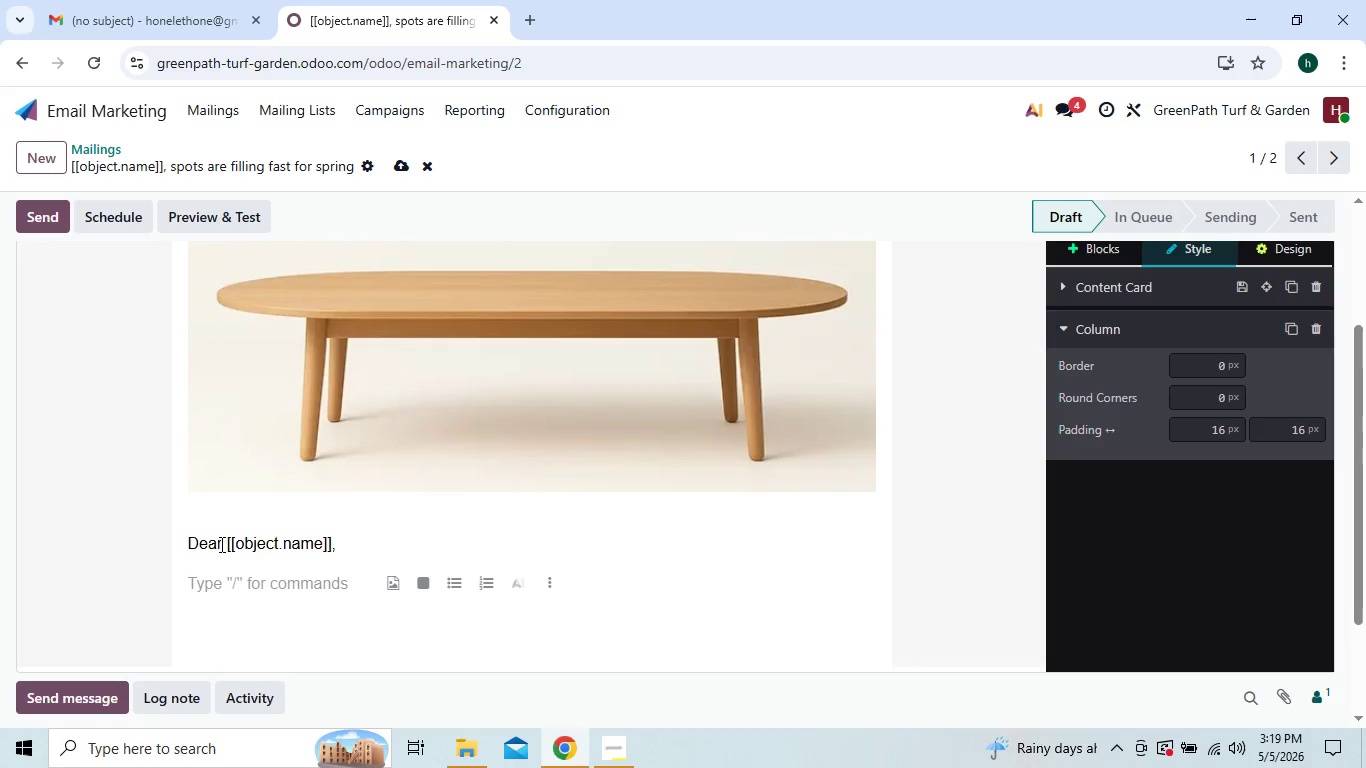 
wait(6.91)
 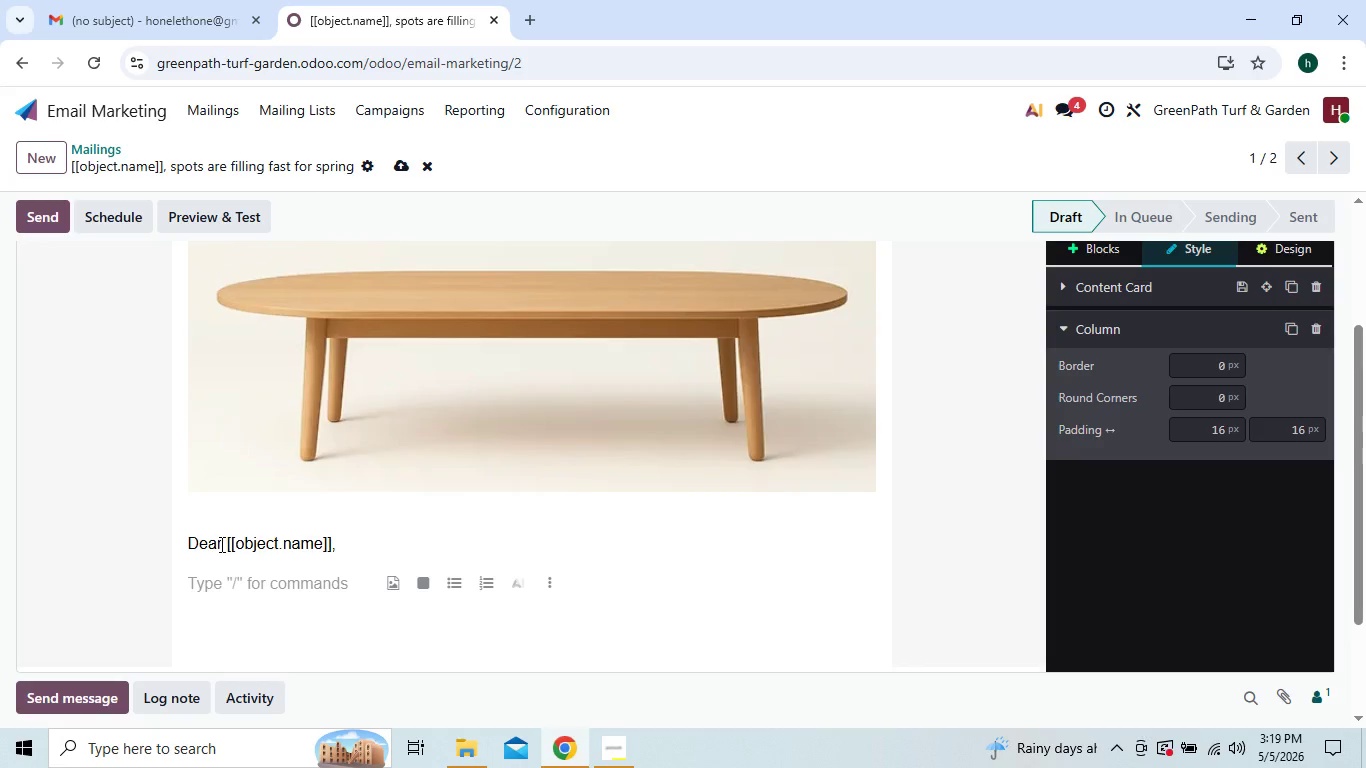 
type(Spring)
 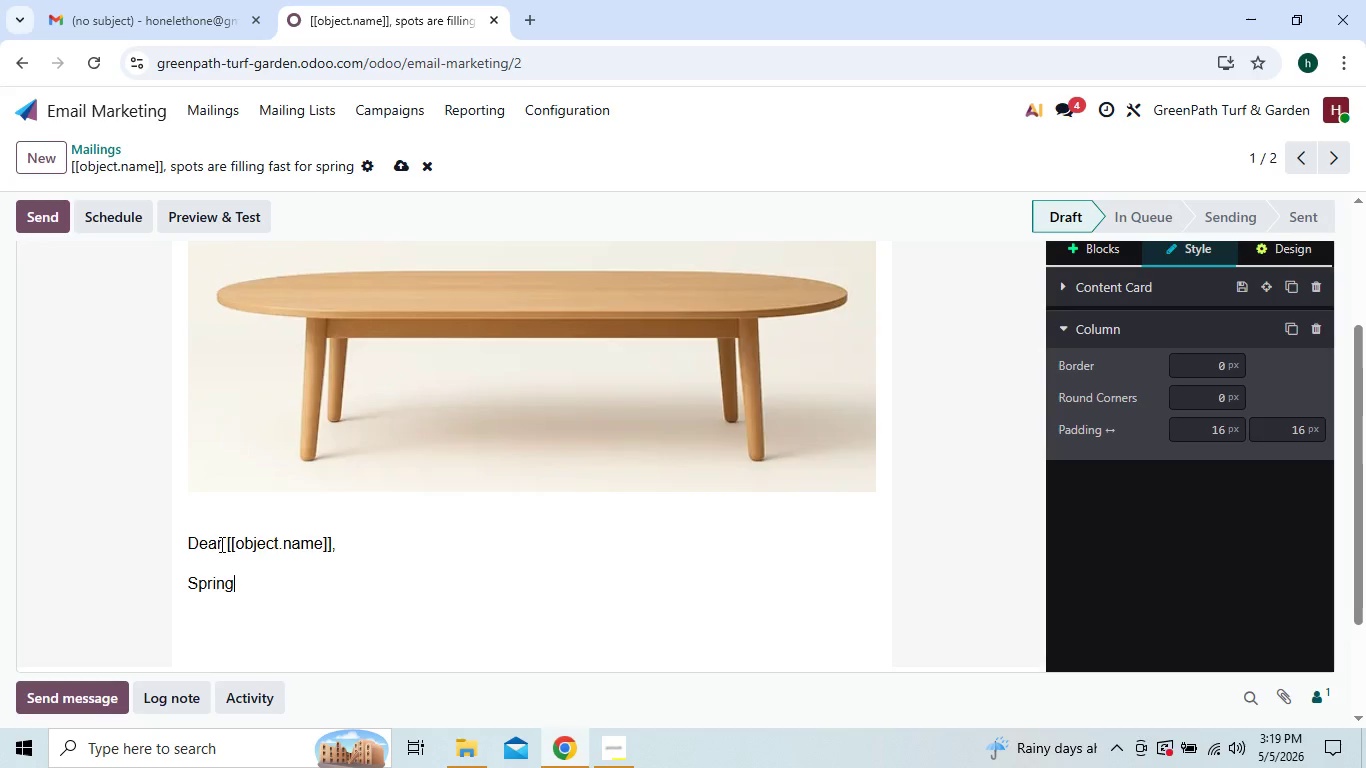 
type( booking are pi)
 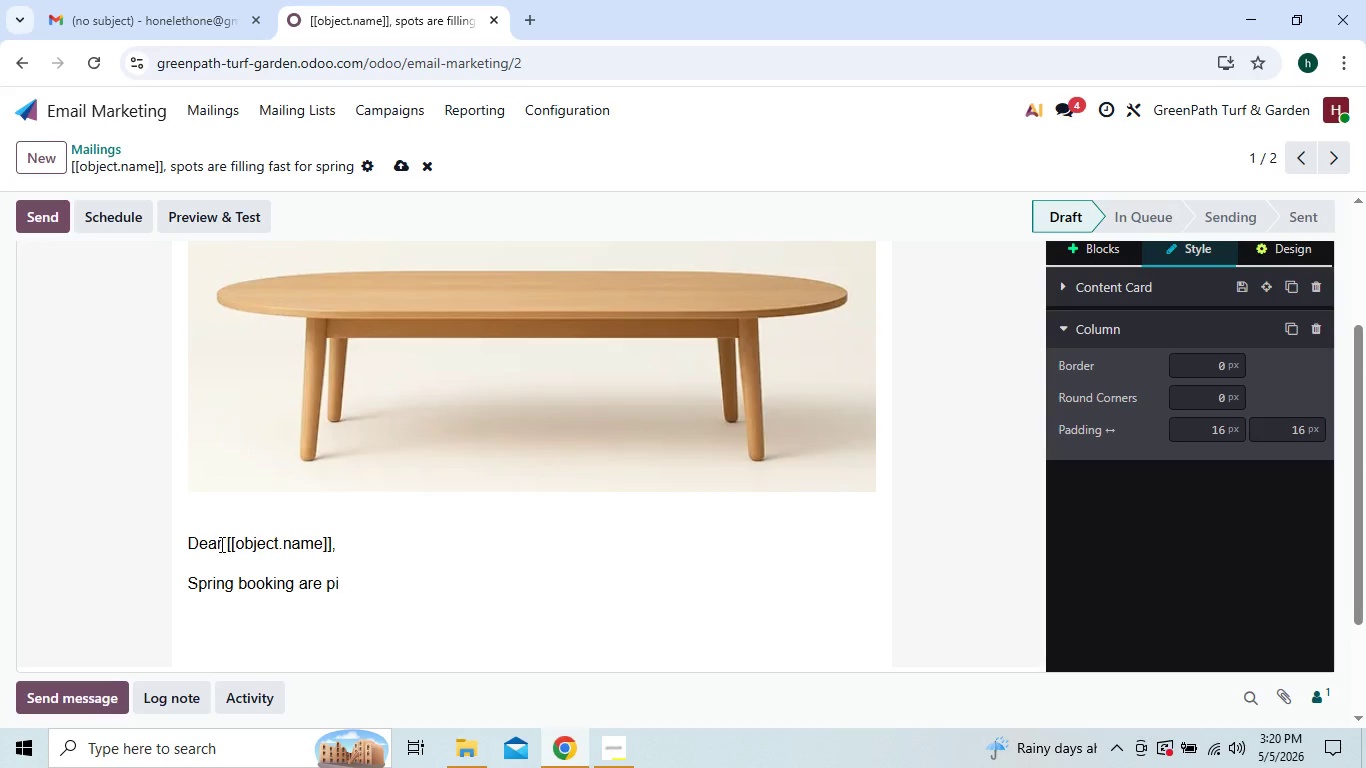 
type(cking up)
 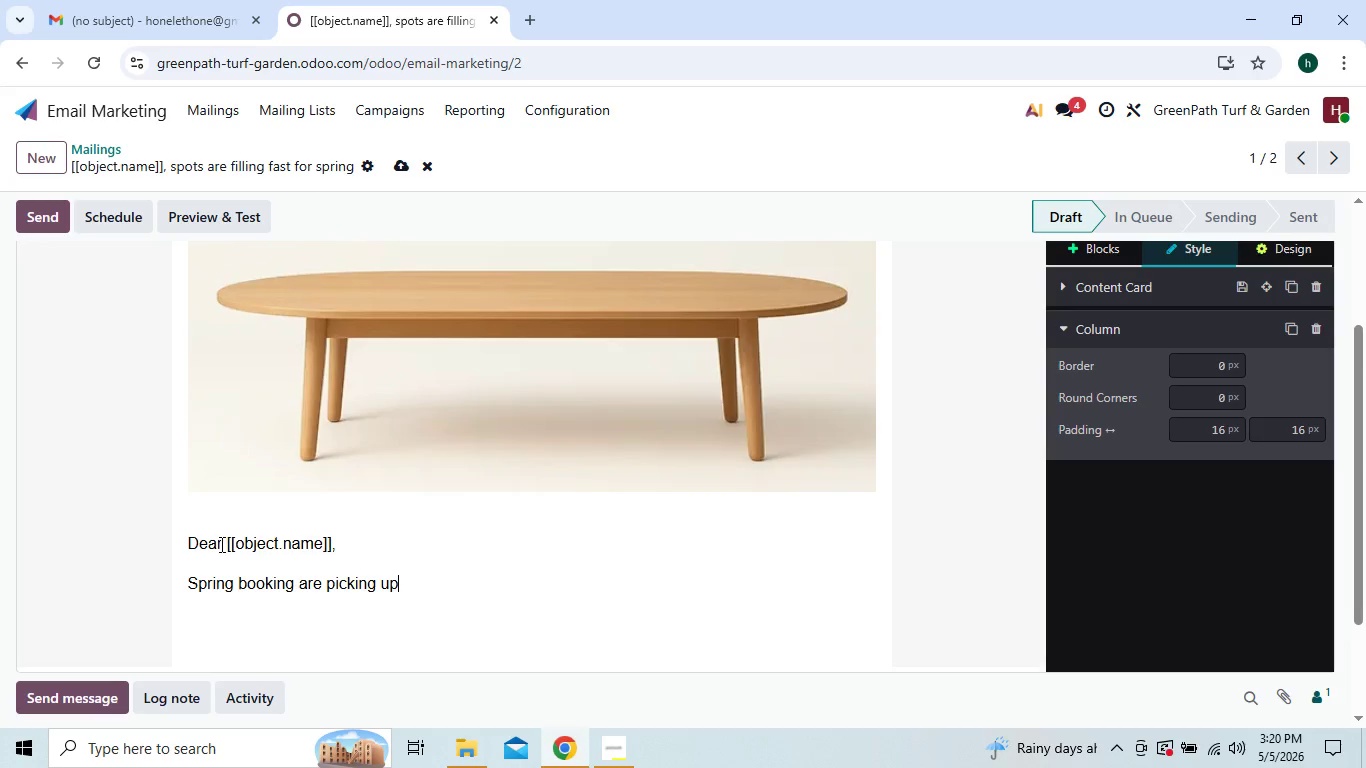 
wait(9.22)
 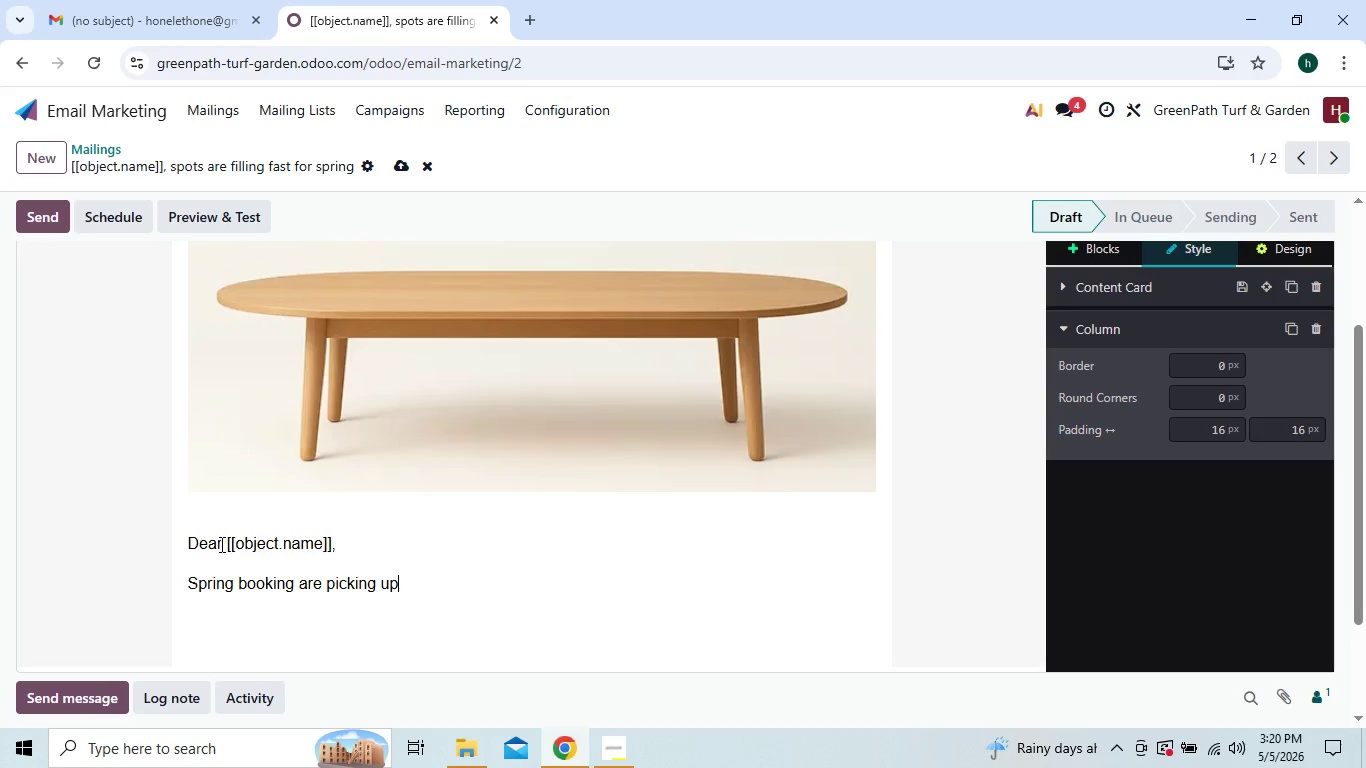 
left_click([220, 544])
 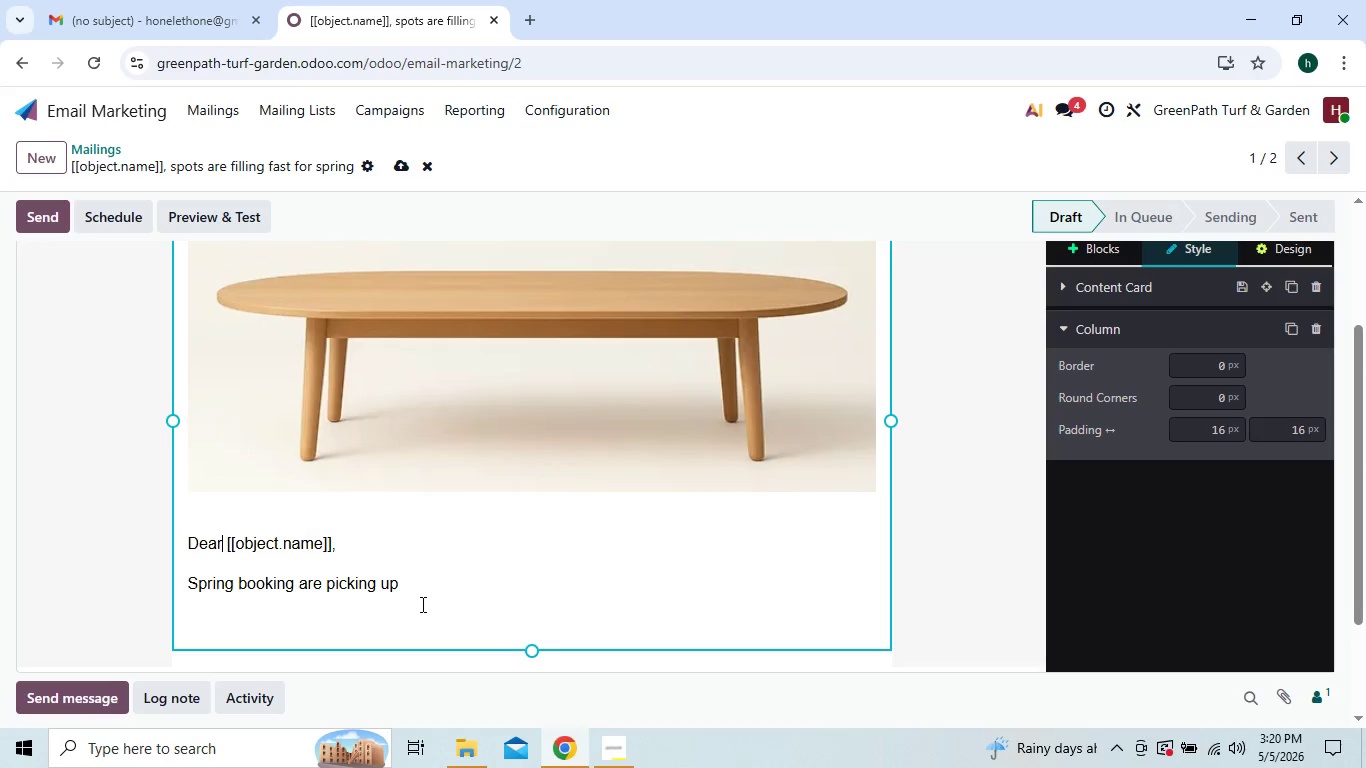 
left_click([422, 593])
 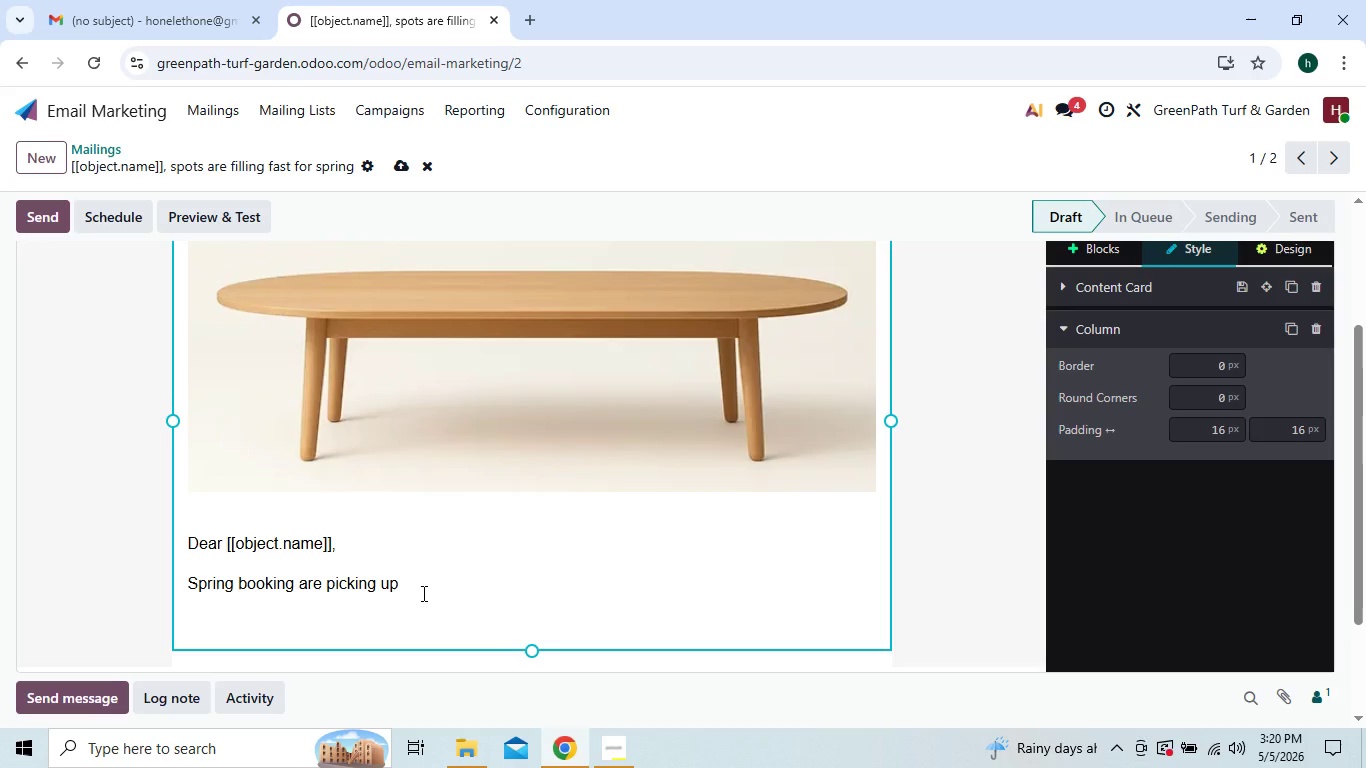 
type( quickly-and many homeowners who had [[obect,)
key(Backspace)
type(.last)
 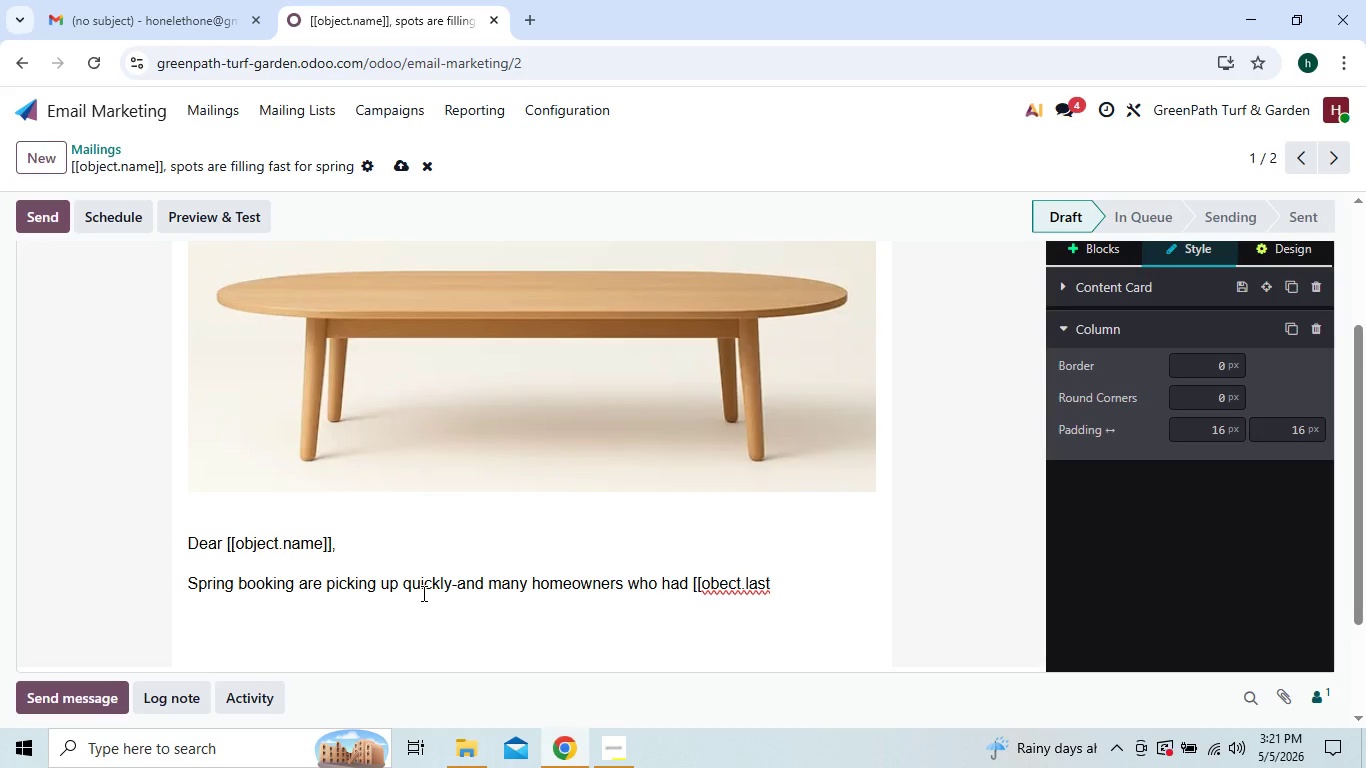 
type(_service)
 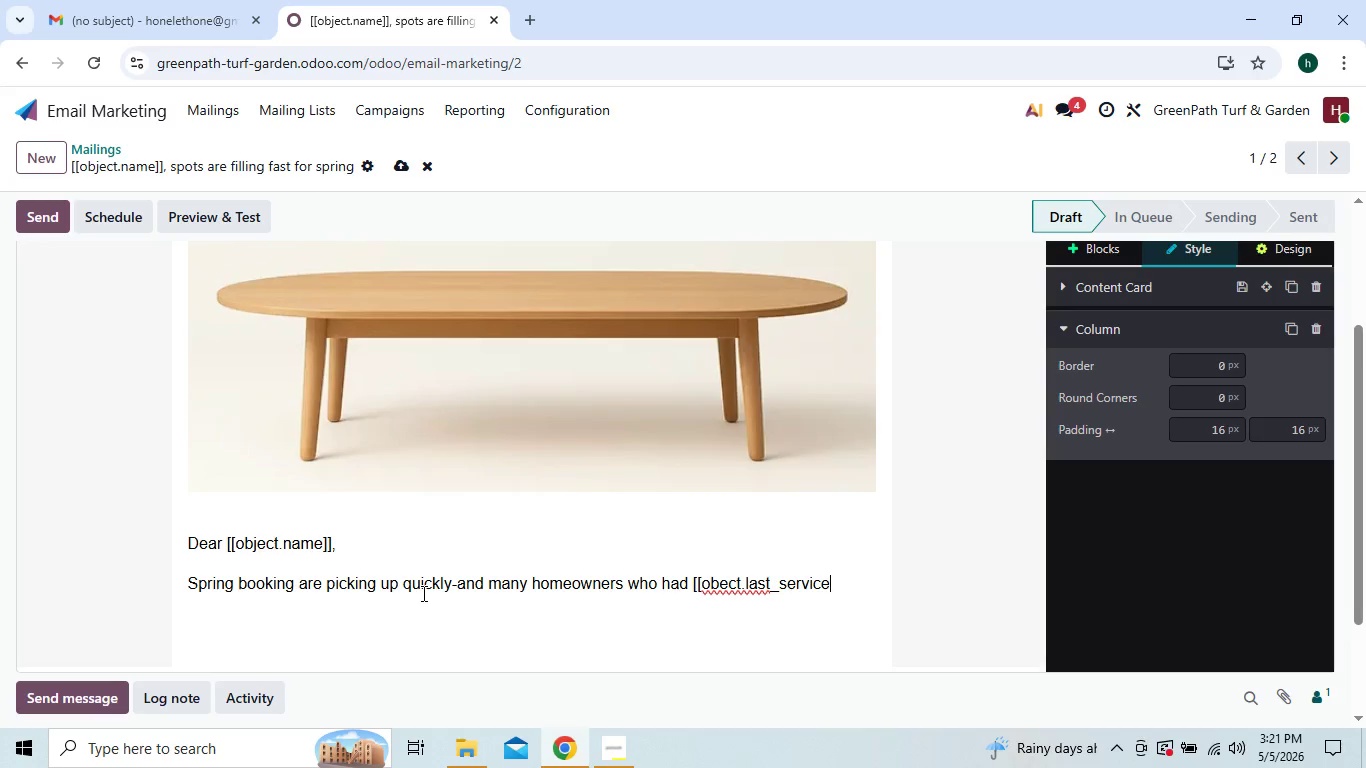 
type(_type)
 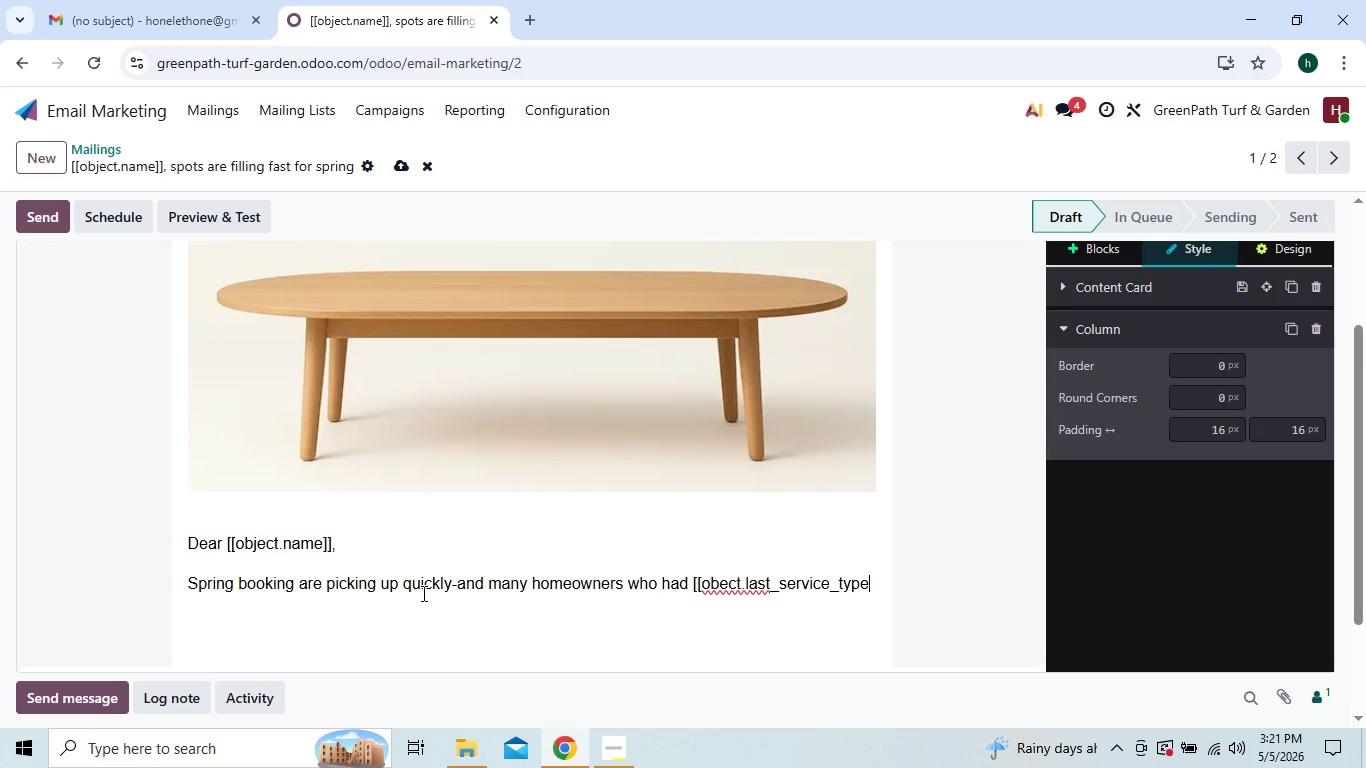 
key(Shift+BracketRight)
 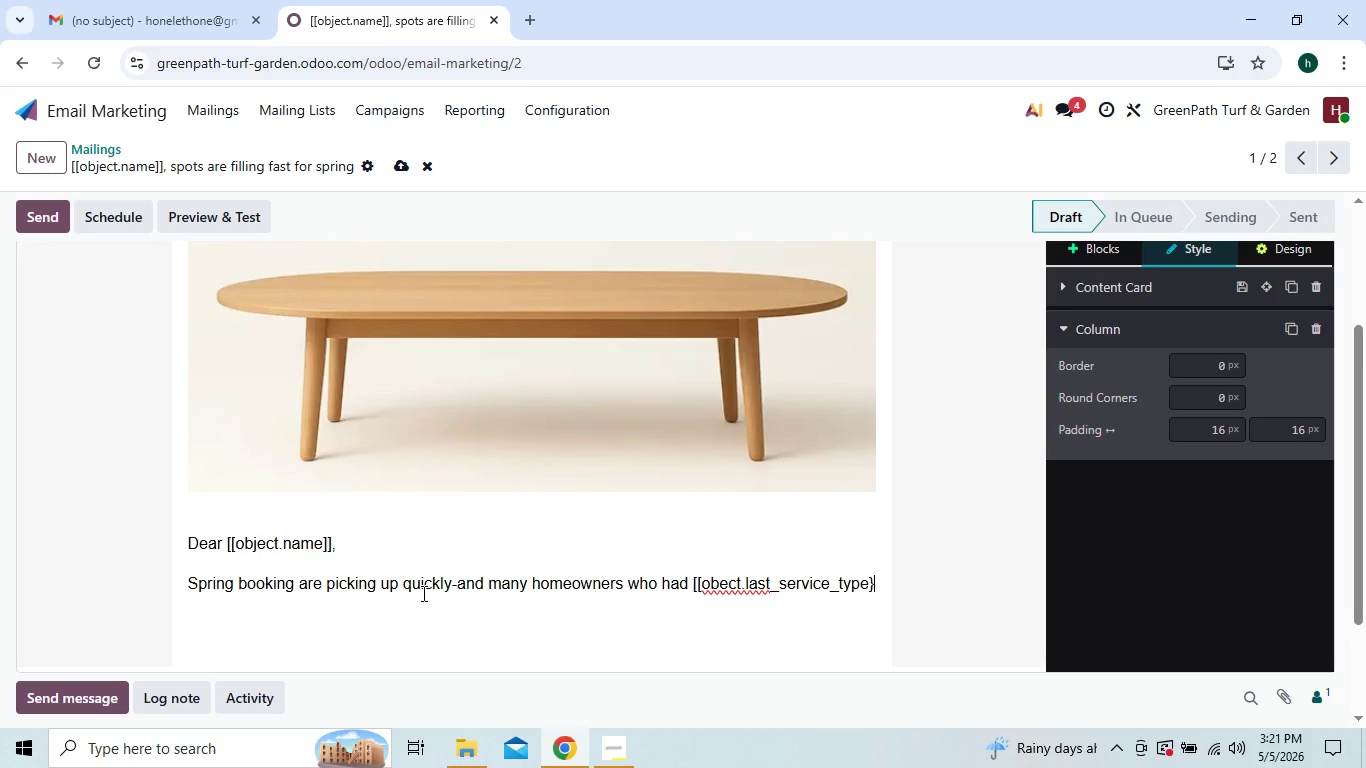 
key(Backspace)
 